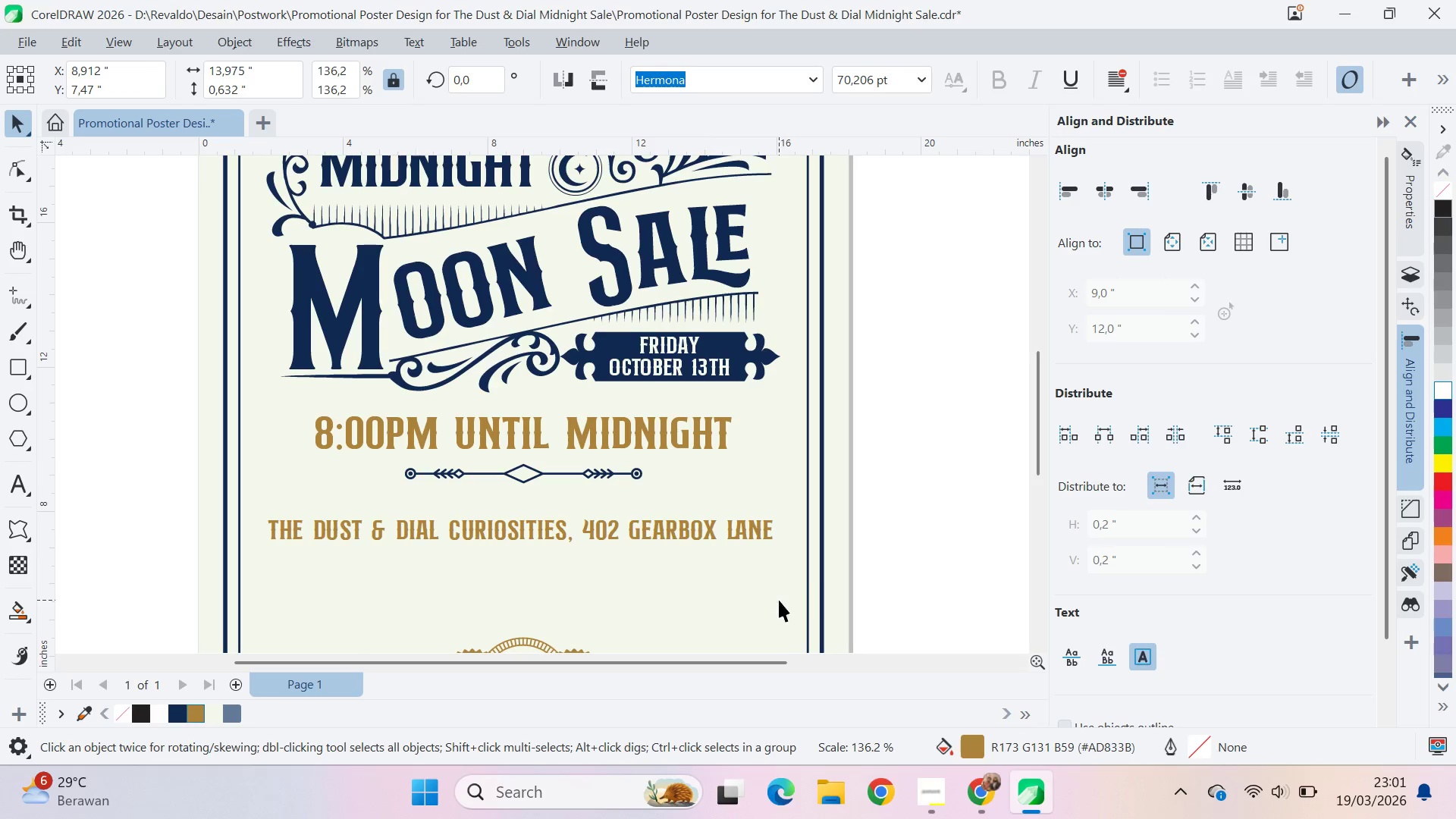 
key(Shift+ShiftLeft)
 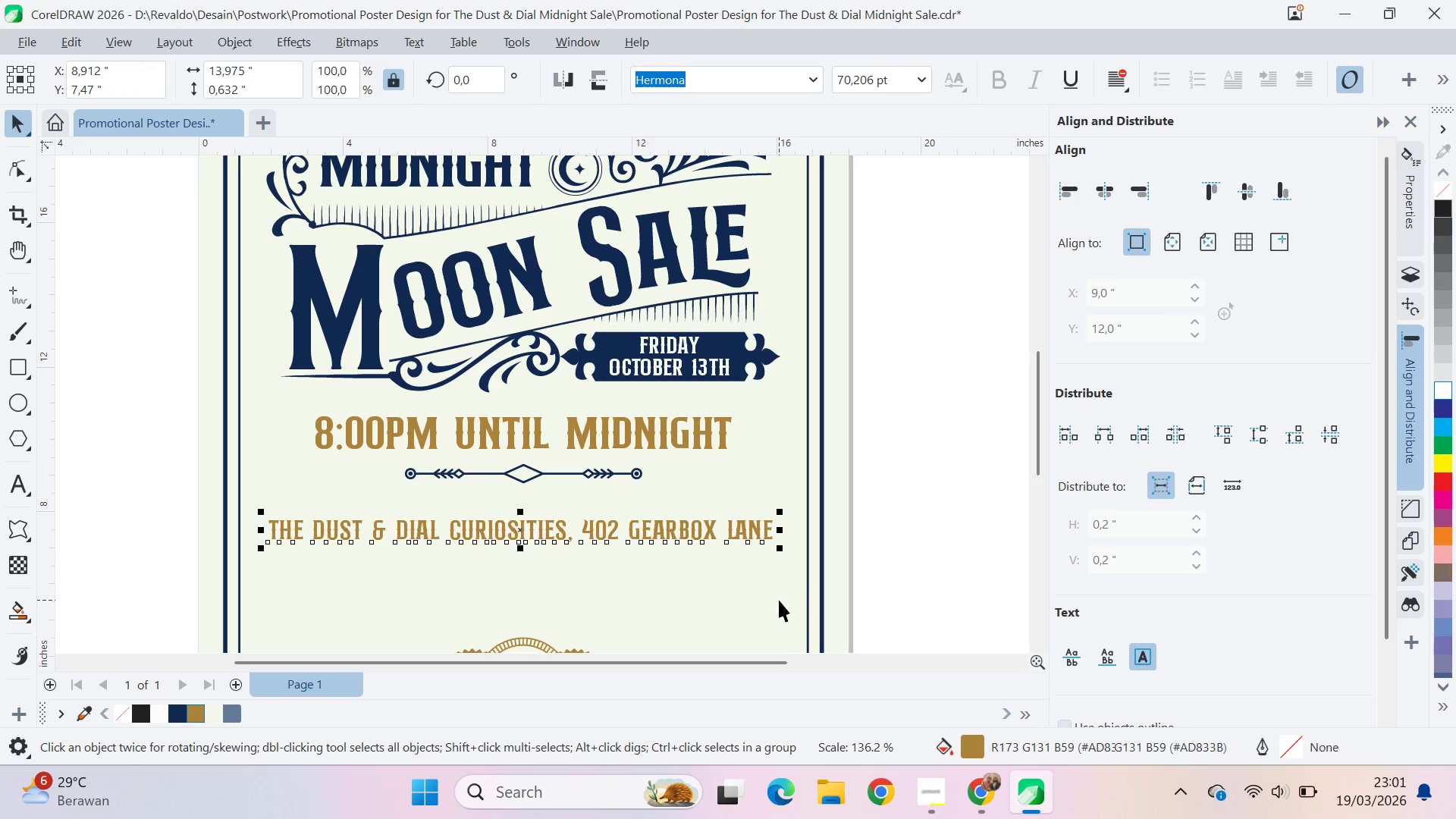 
hold_key(key=ShiftLeft, duration=18.05)
double_click([584, 535])
 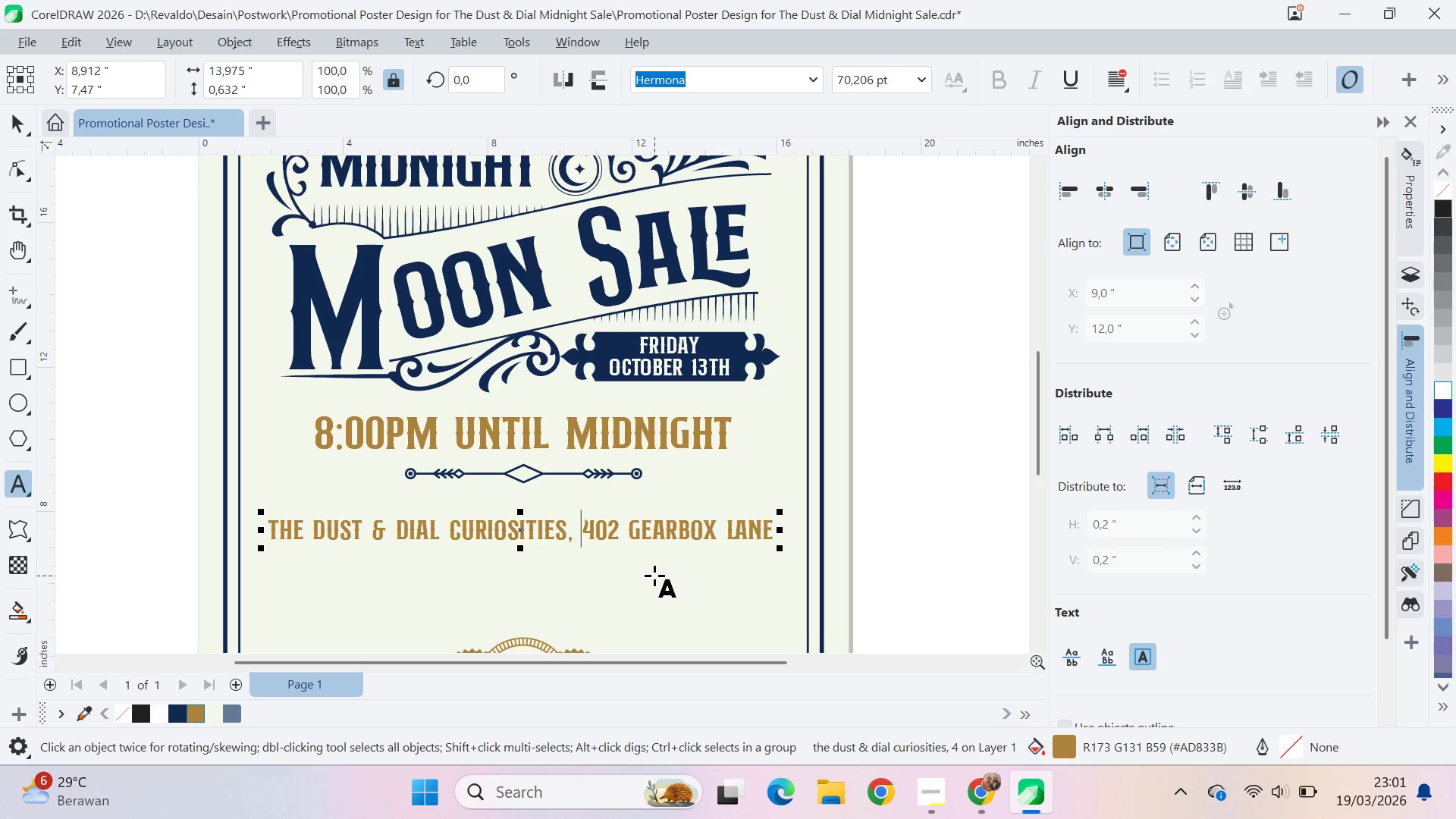 
key(Backspace)
 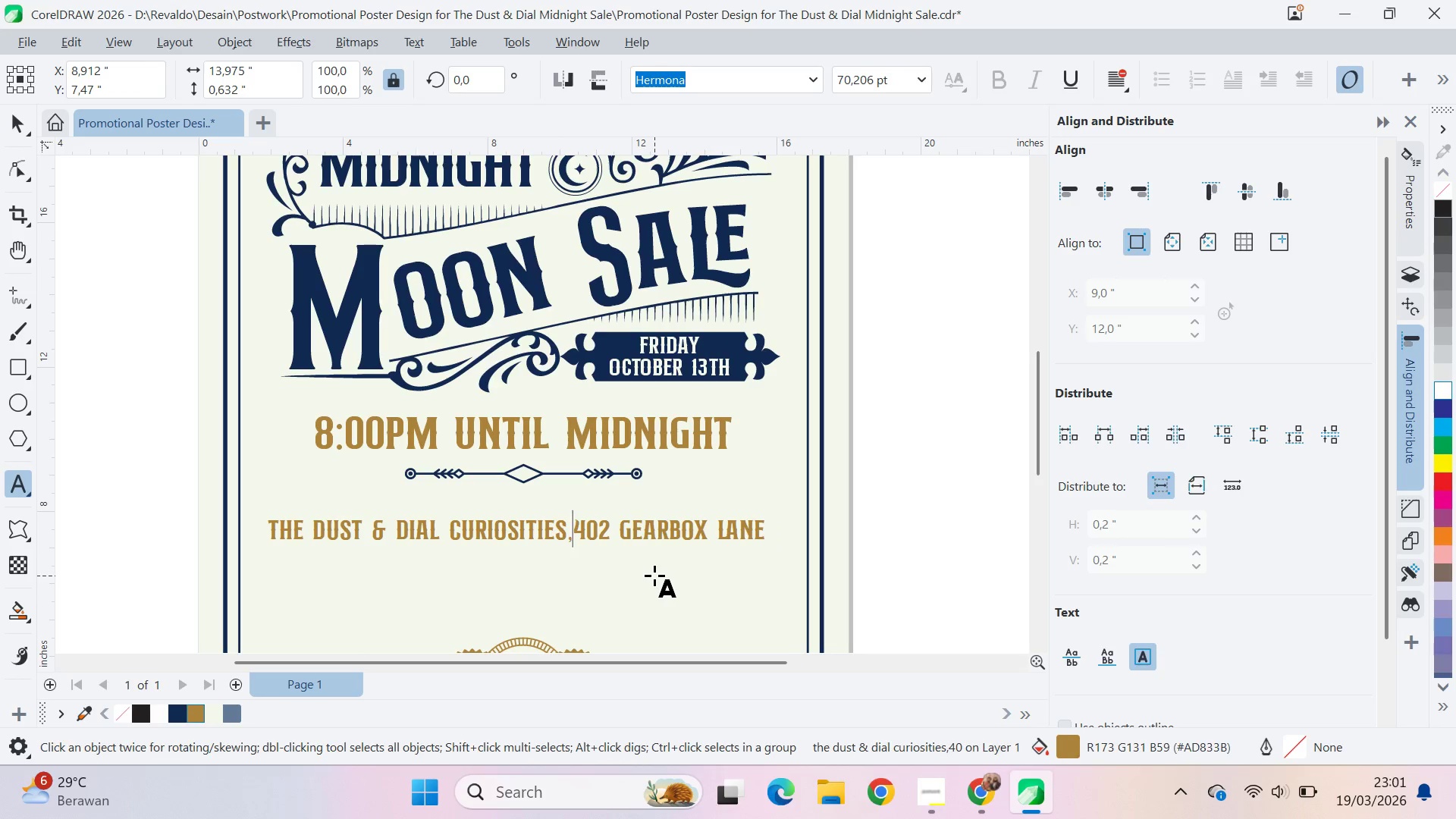 
key(Backspace)
 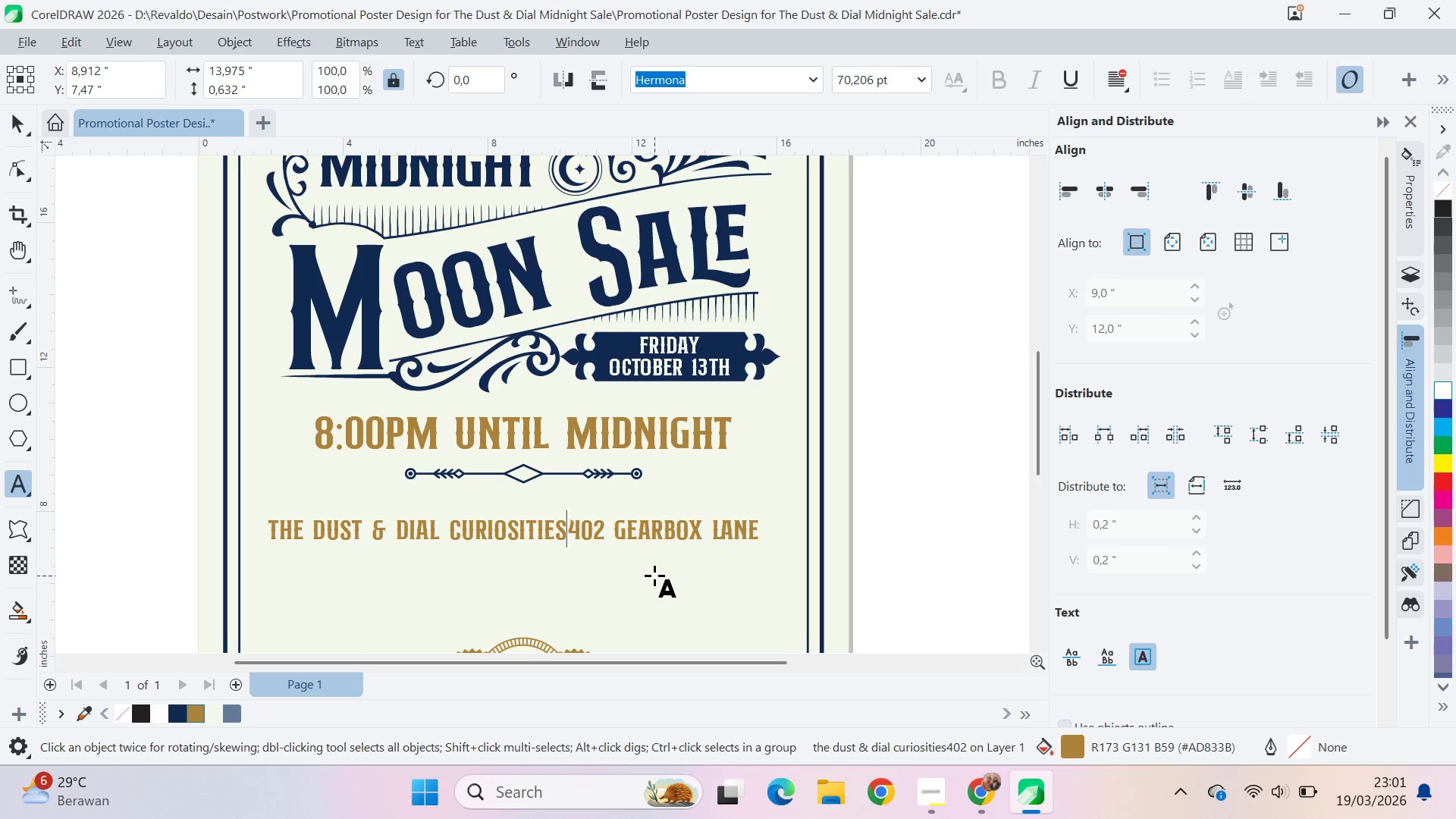 
key(Enter)
 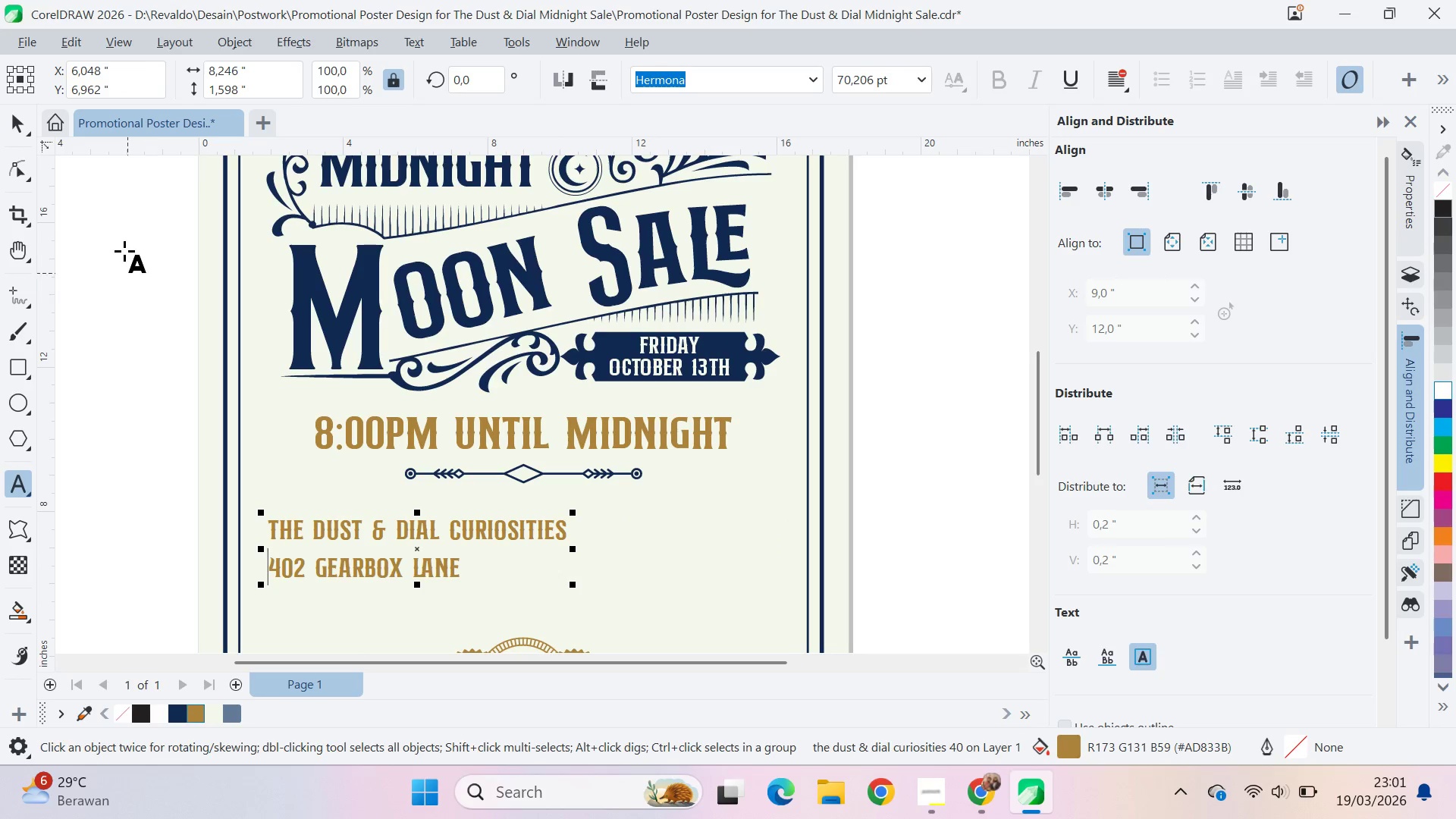 
left_click([14, 134])
 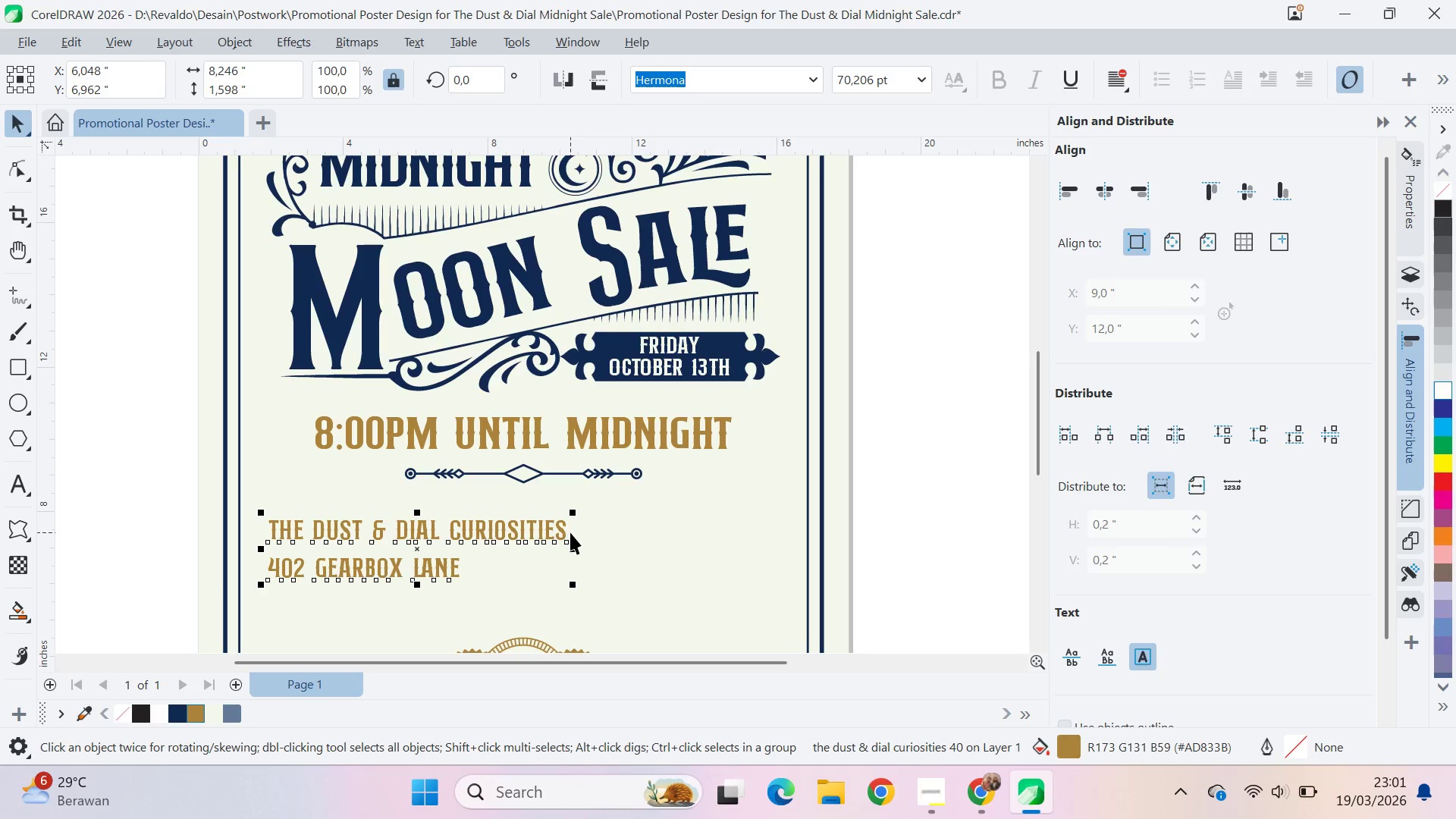 
double_click([563, 528])
 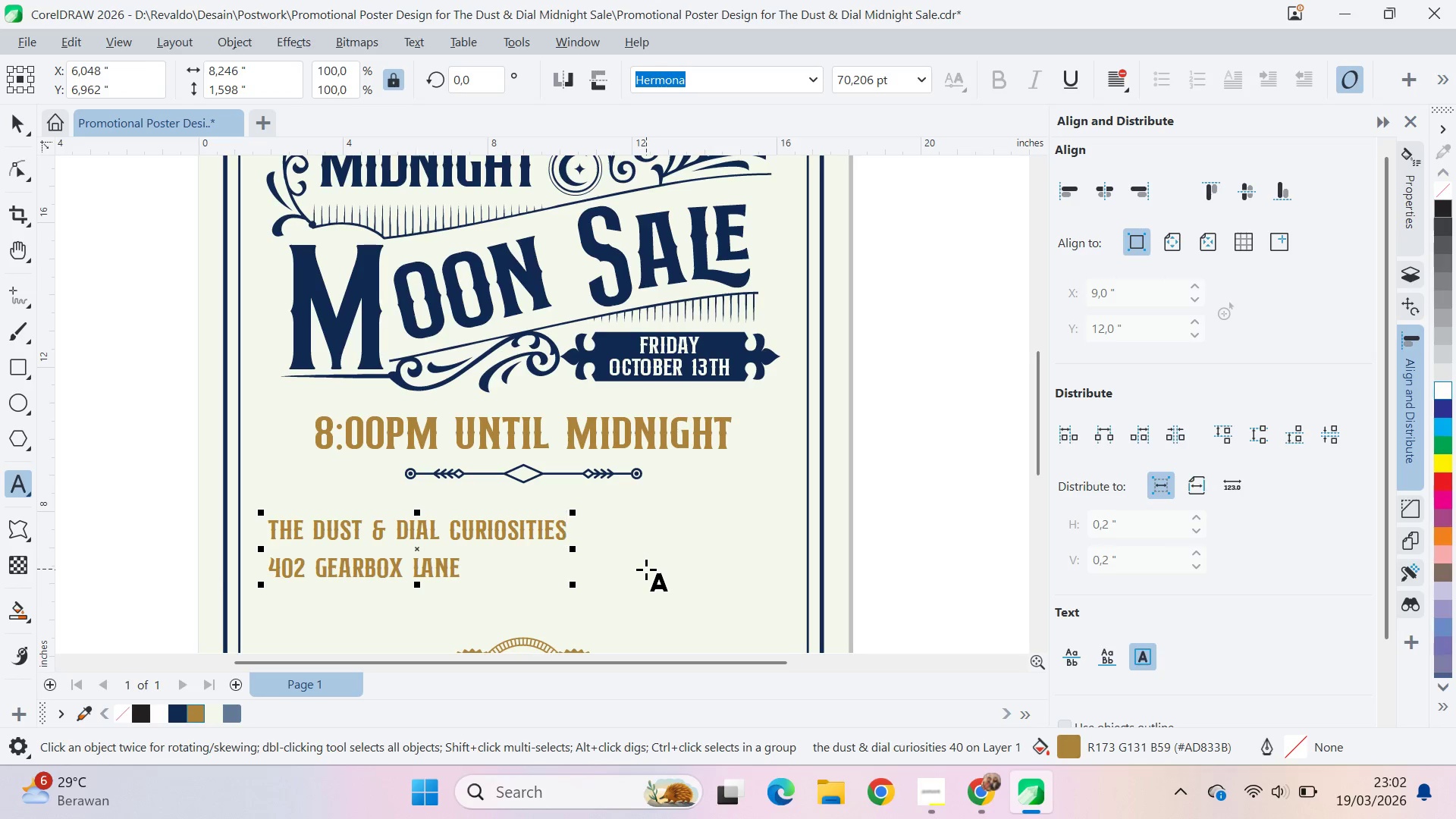 
key(Comma)
 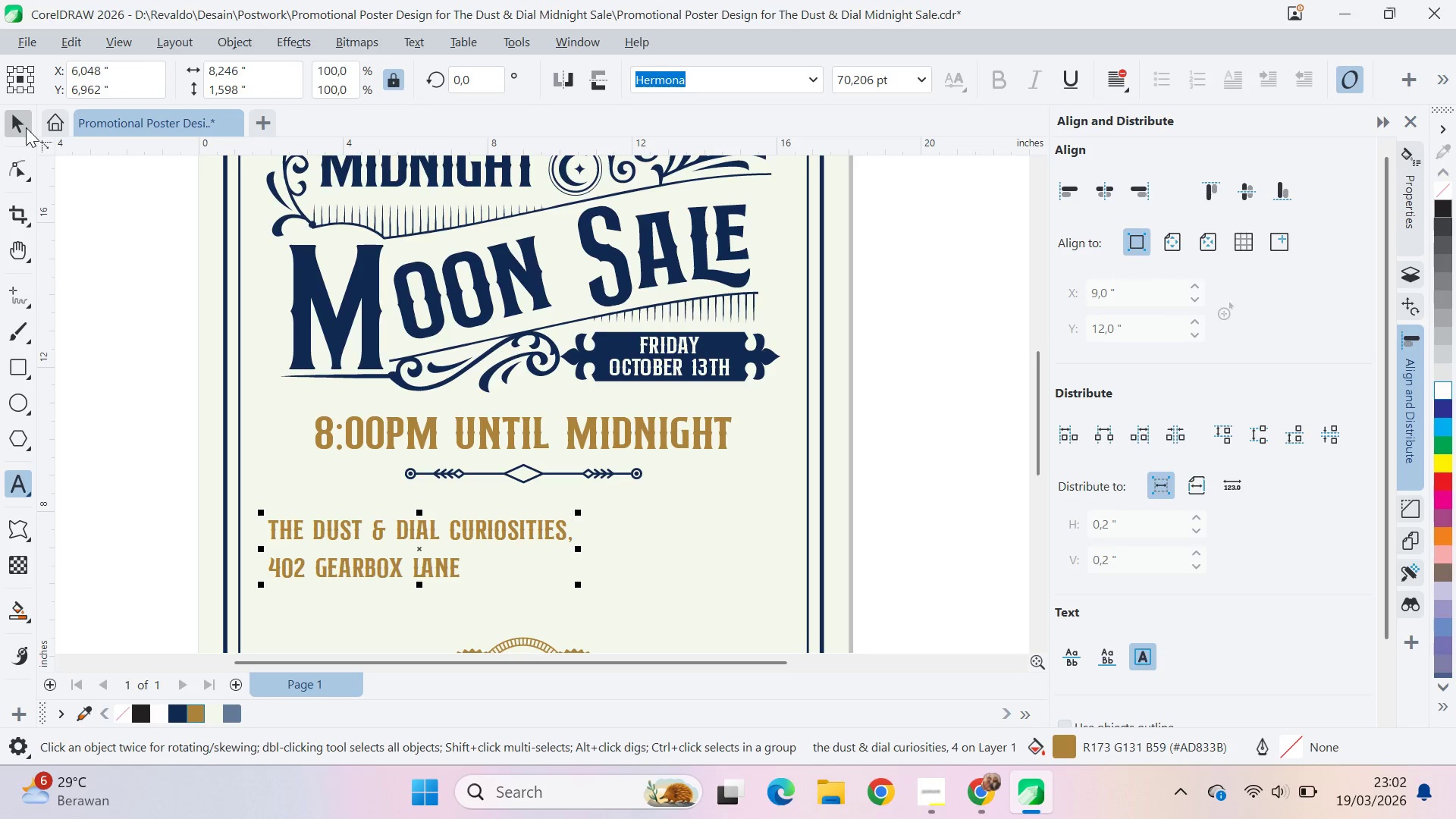 
left_click([1111, 70])
 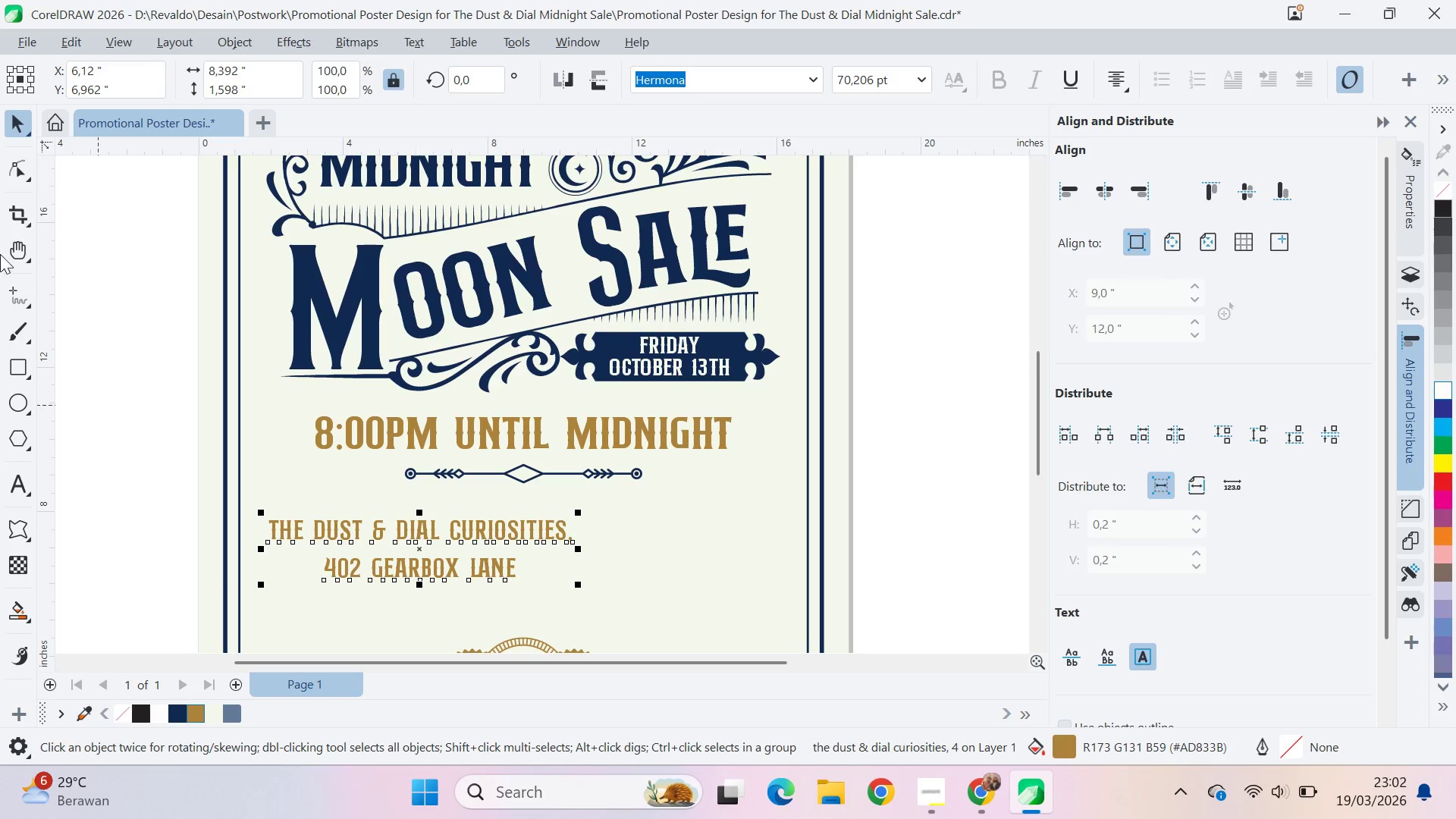 
left_click([19, 167])
 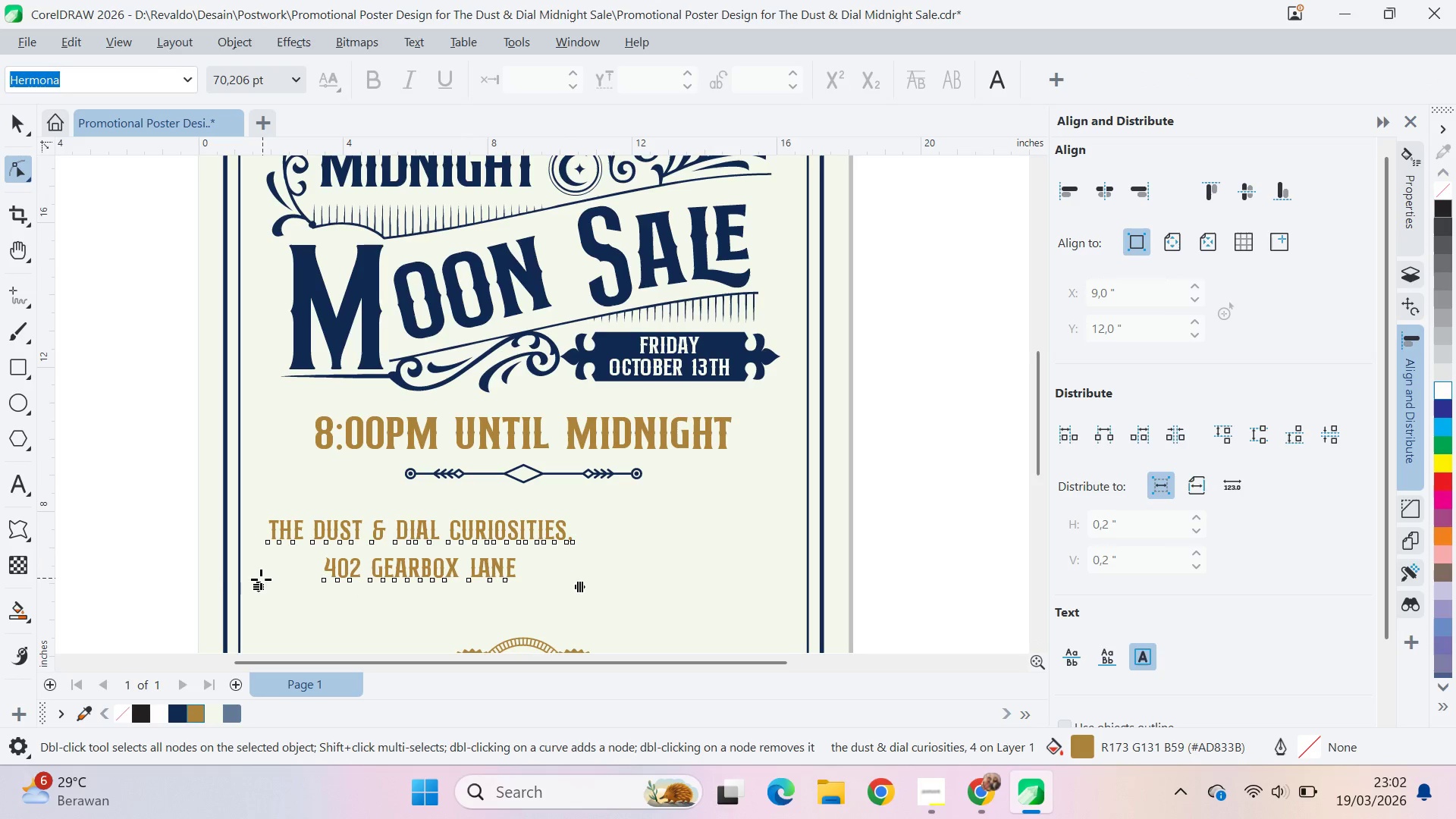 
left_click_drag(start_coordinate=[255, 590], to_coordinate=[251, 579])
 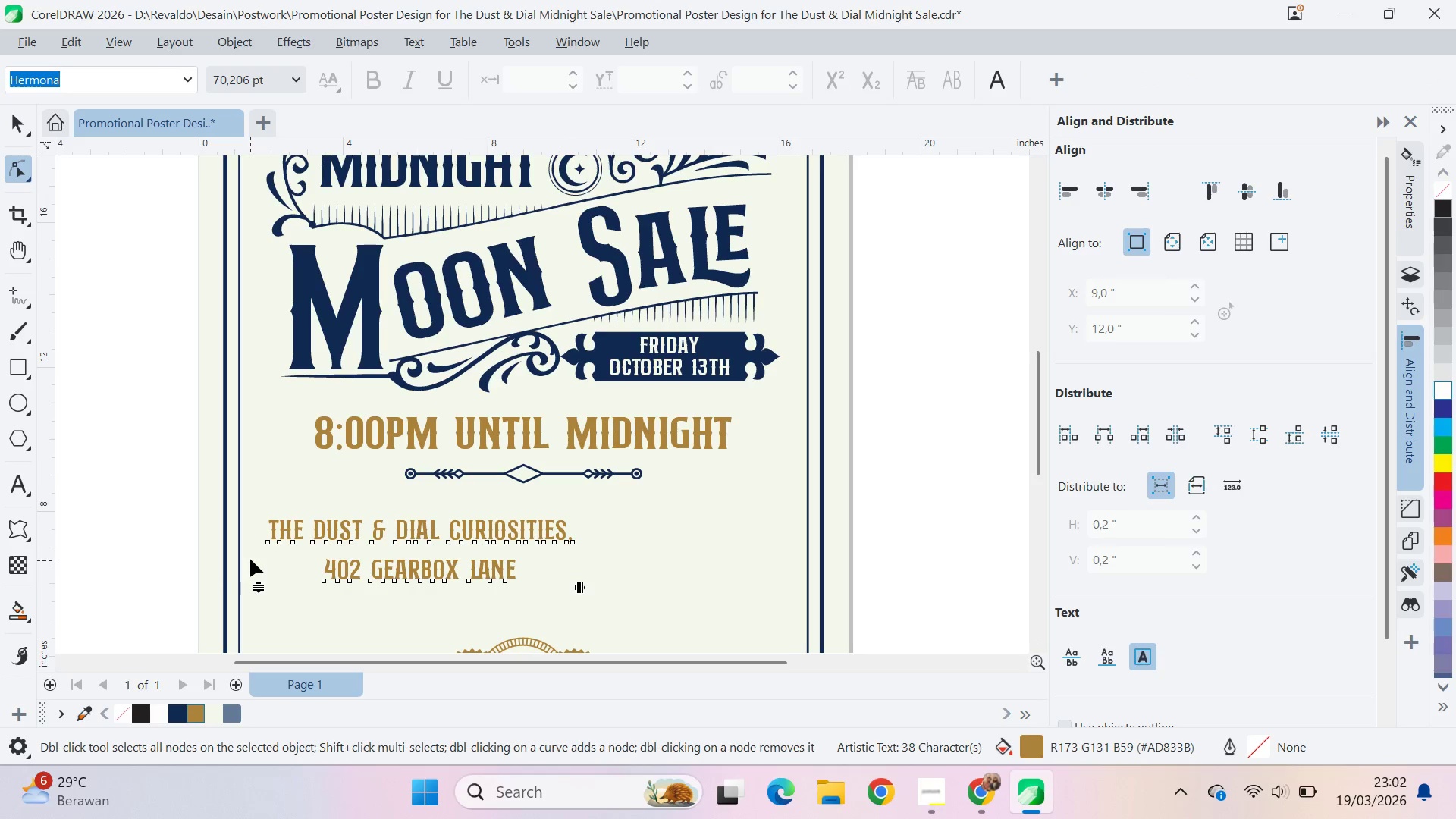 
left_click_drag(start_coordinate=[256, 554], to_coordinate=[266, 564])
 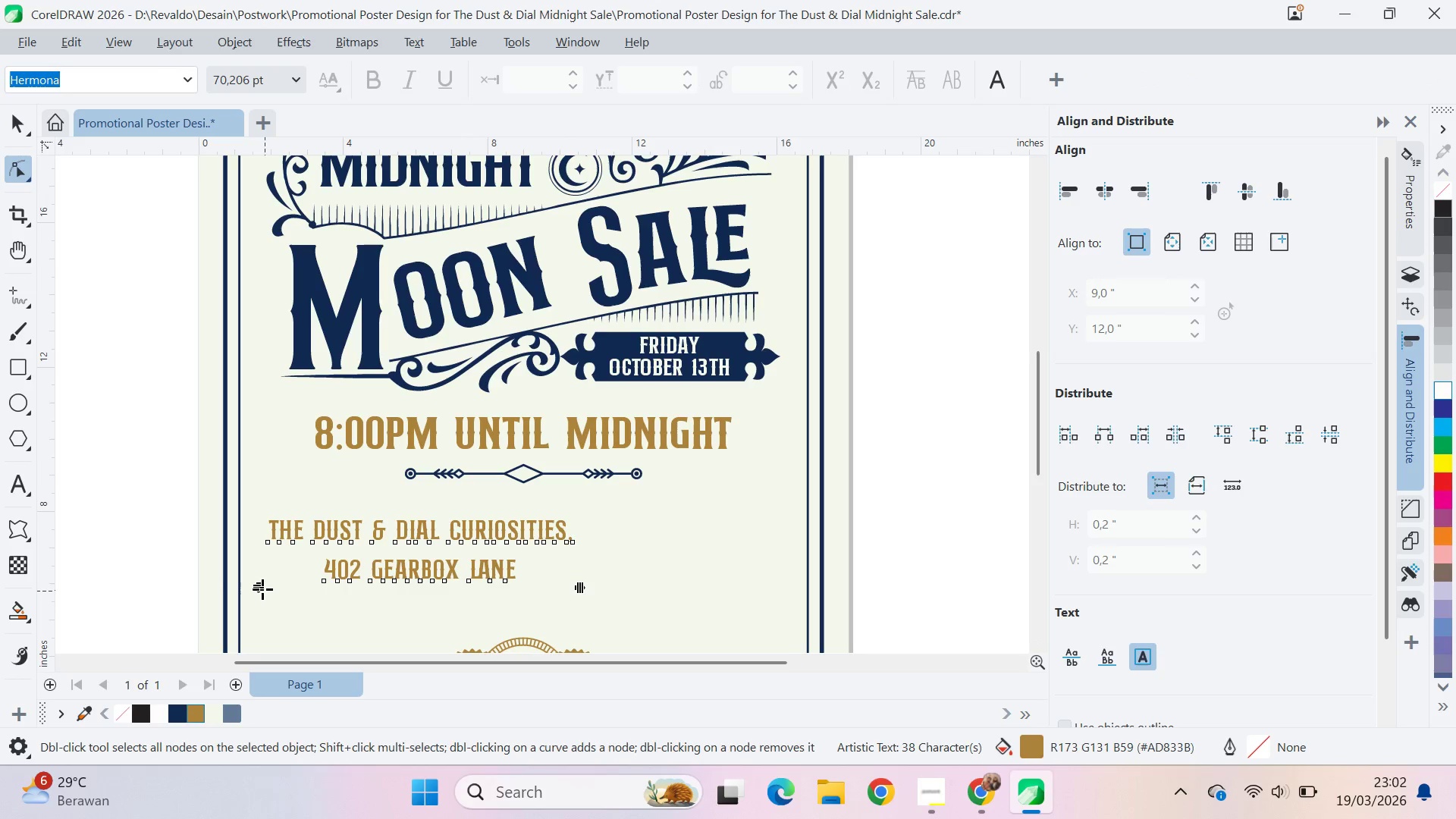 
left_click_drag(start_coordinate=[262, 589], to_coordinate=[262, 564])
 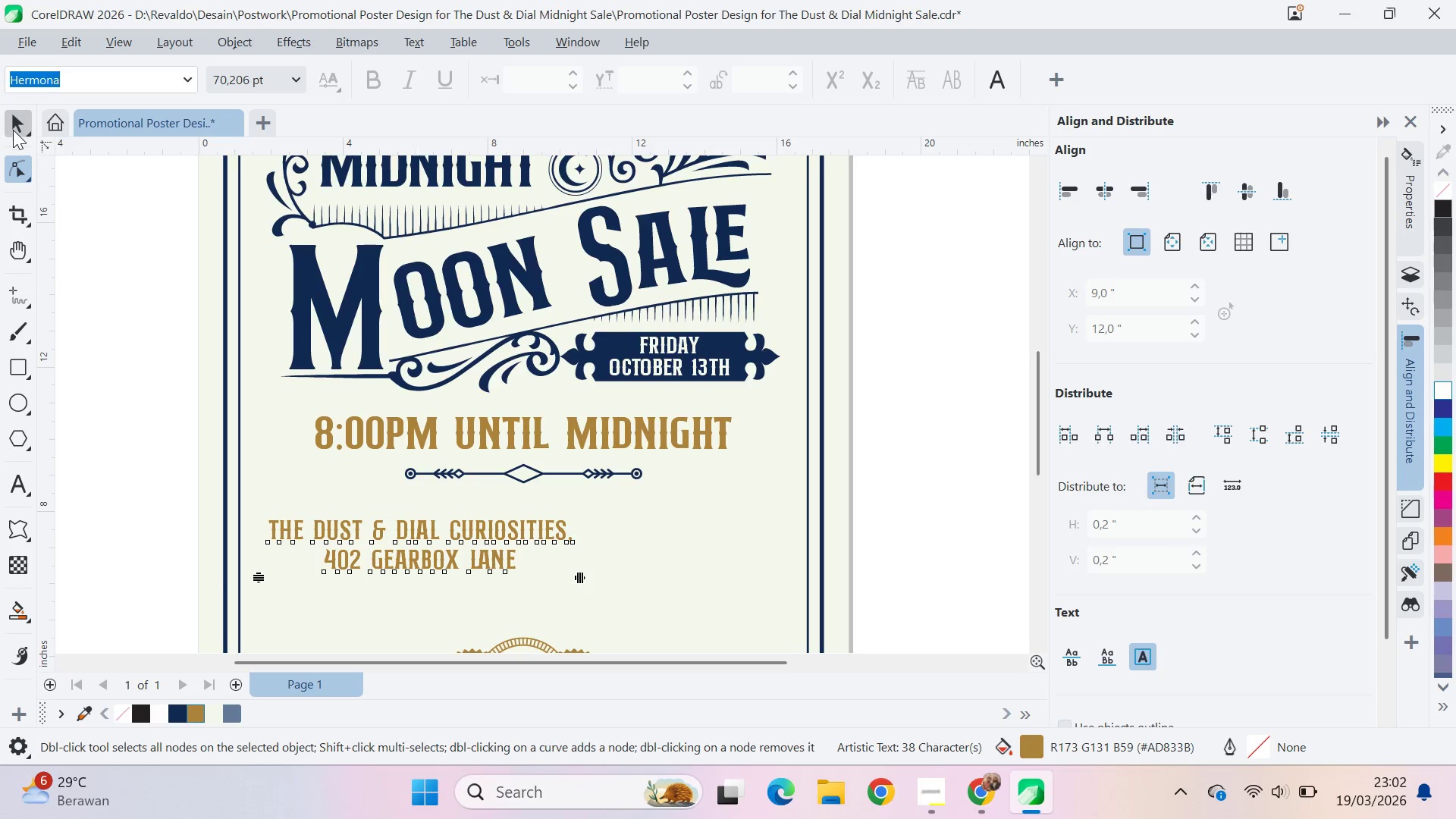 
hold_key(key=ShiftLeft, duration=1.5)
left_click_drag(start_coordinate=[579, 582], to_coordinate=[601, 604])
 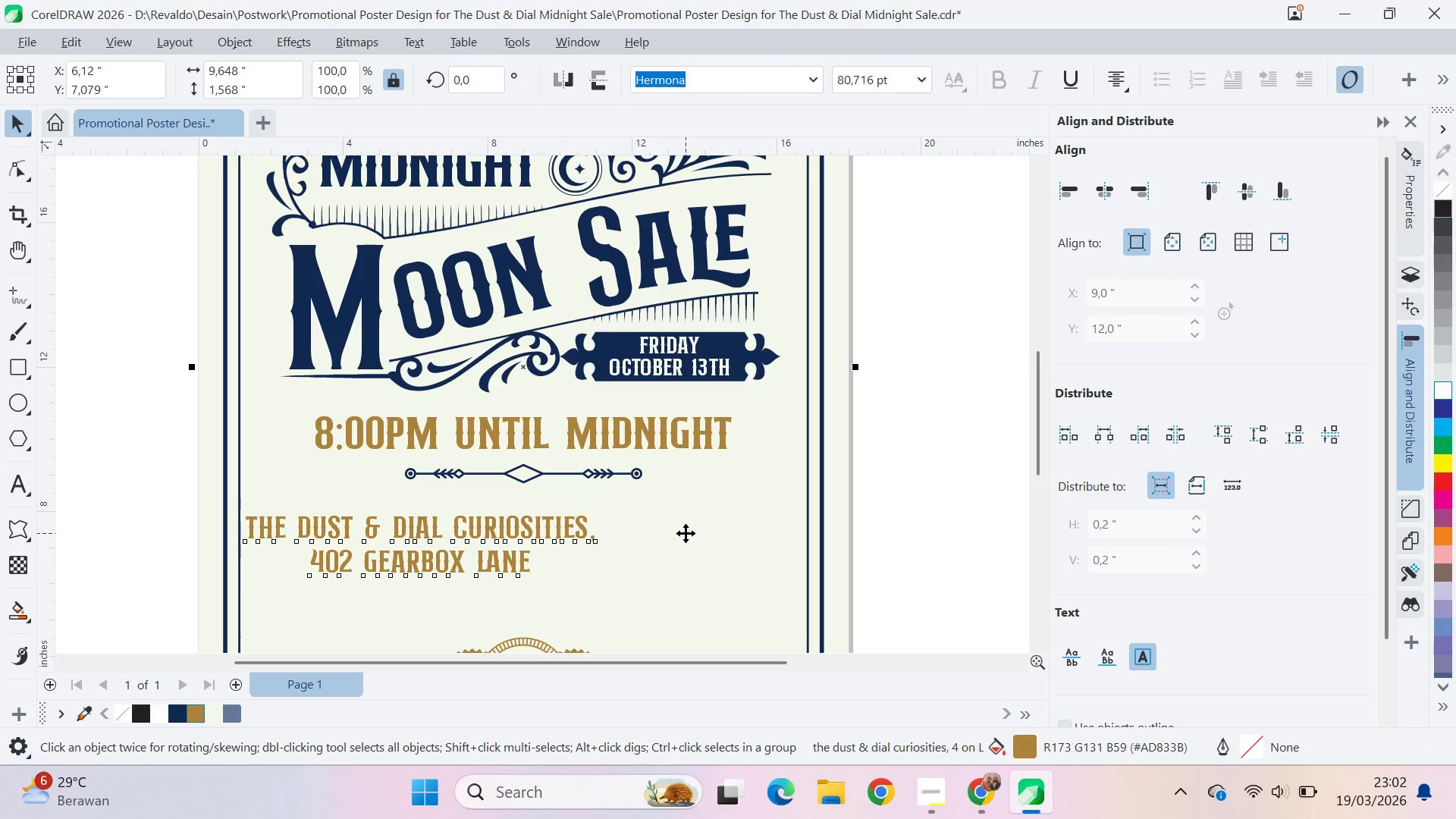 
hold_key(key=ShiftLeft, duration=1.52)
 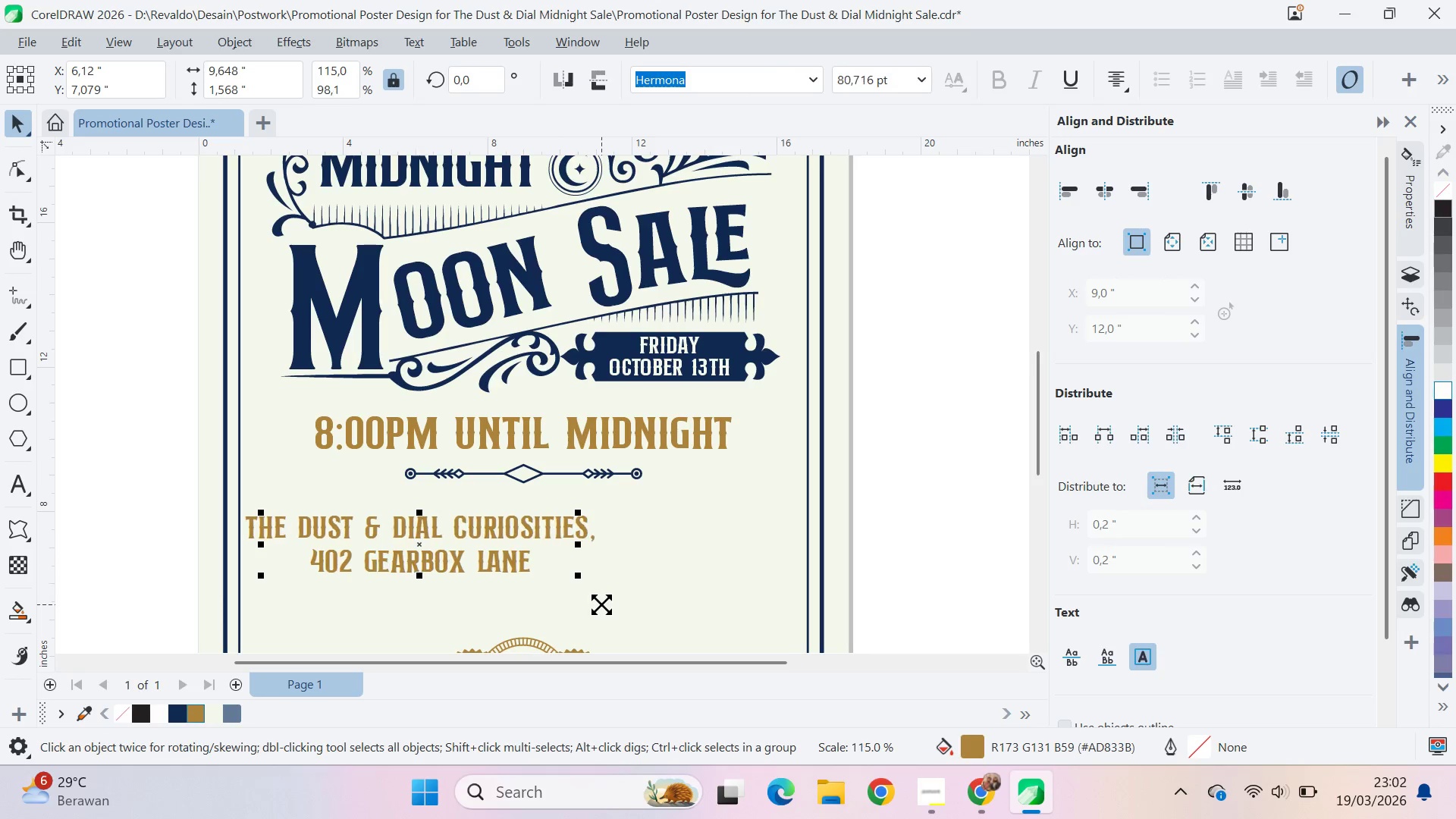 
hold_key(key=ShiftLeft, duration=1.22)
 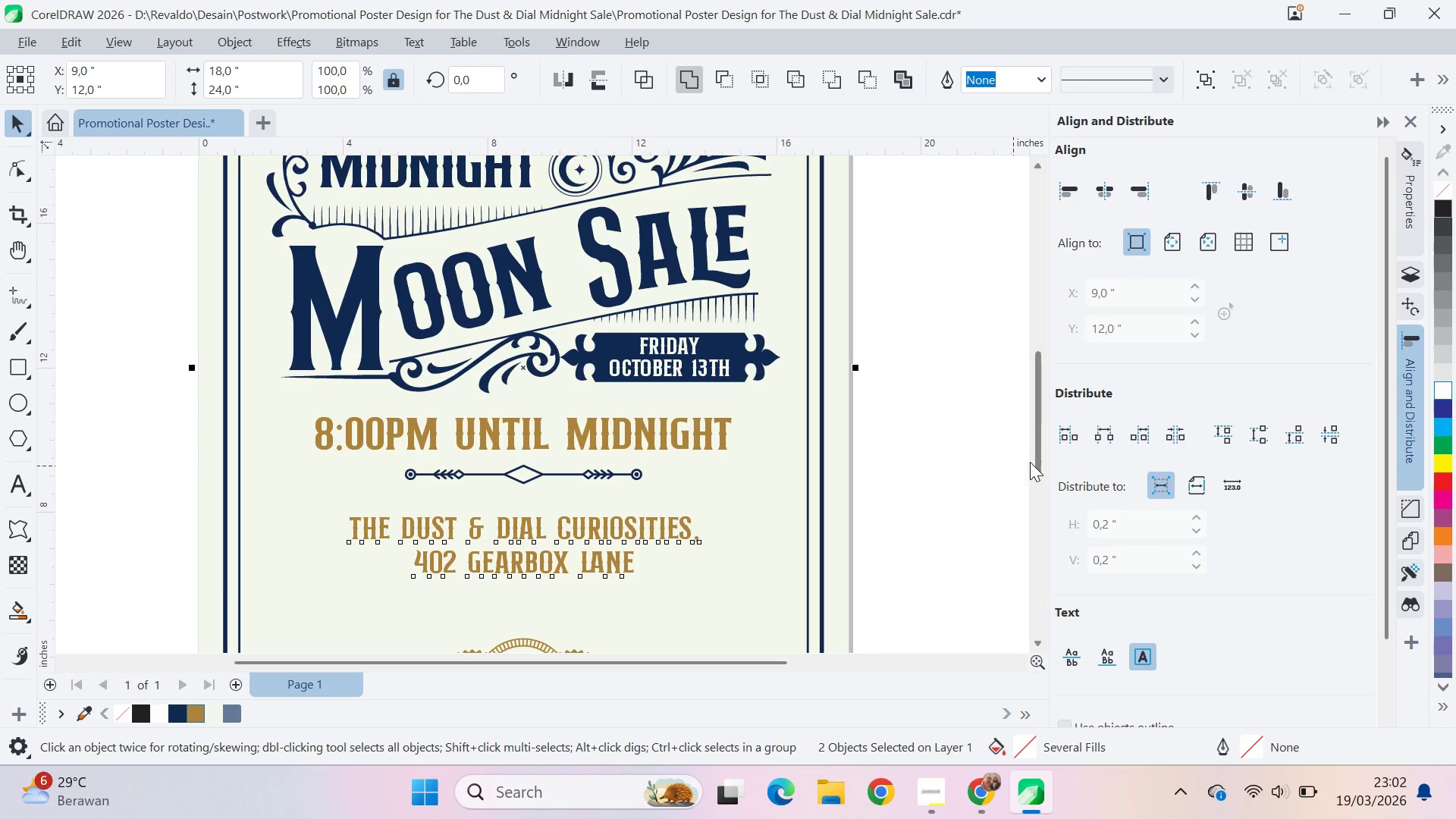 
hold_key(key=ShiftLeft, duration=1.97)
 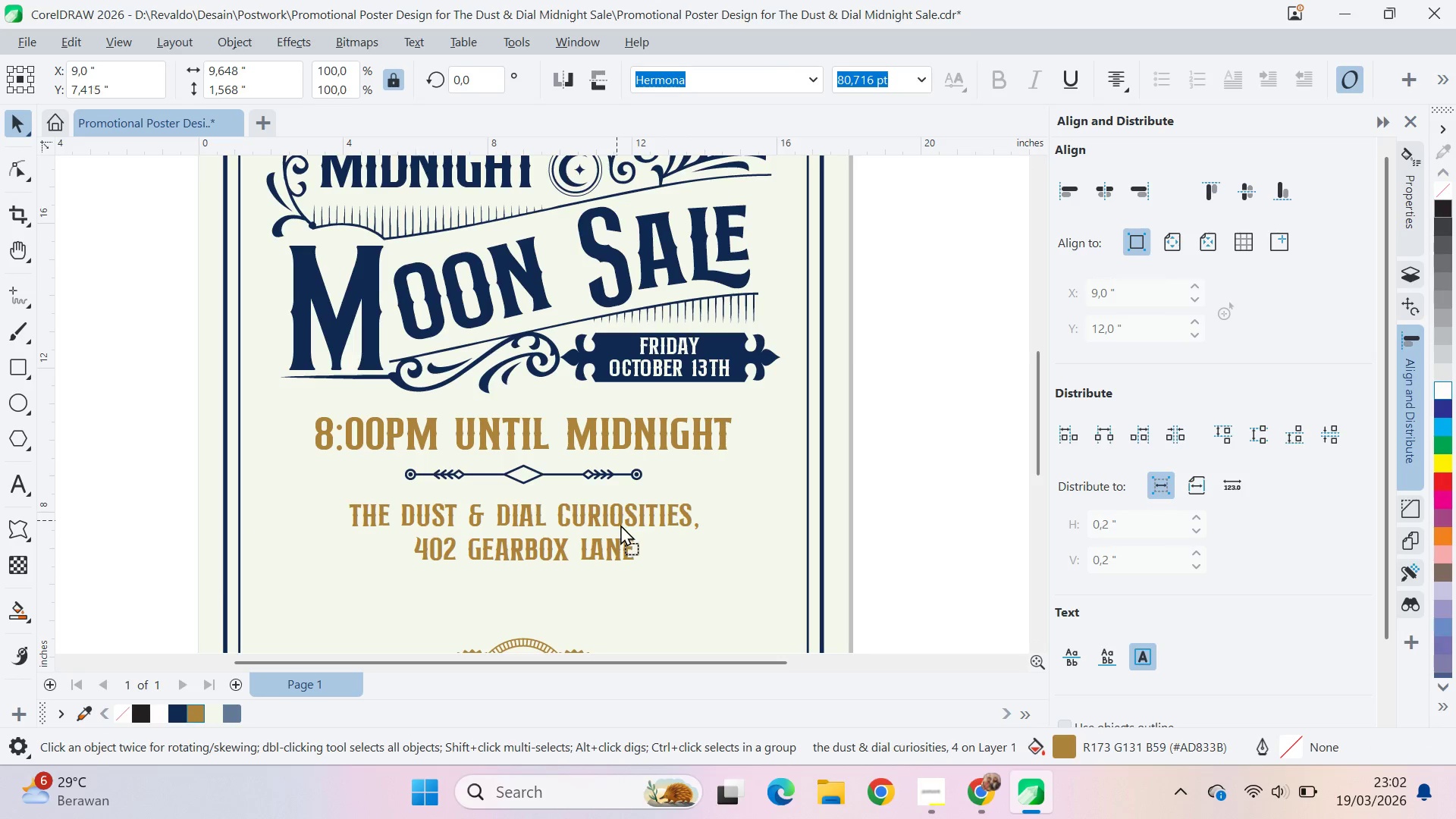 
key(C)
 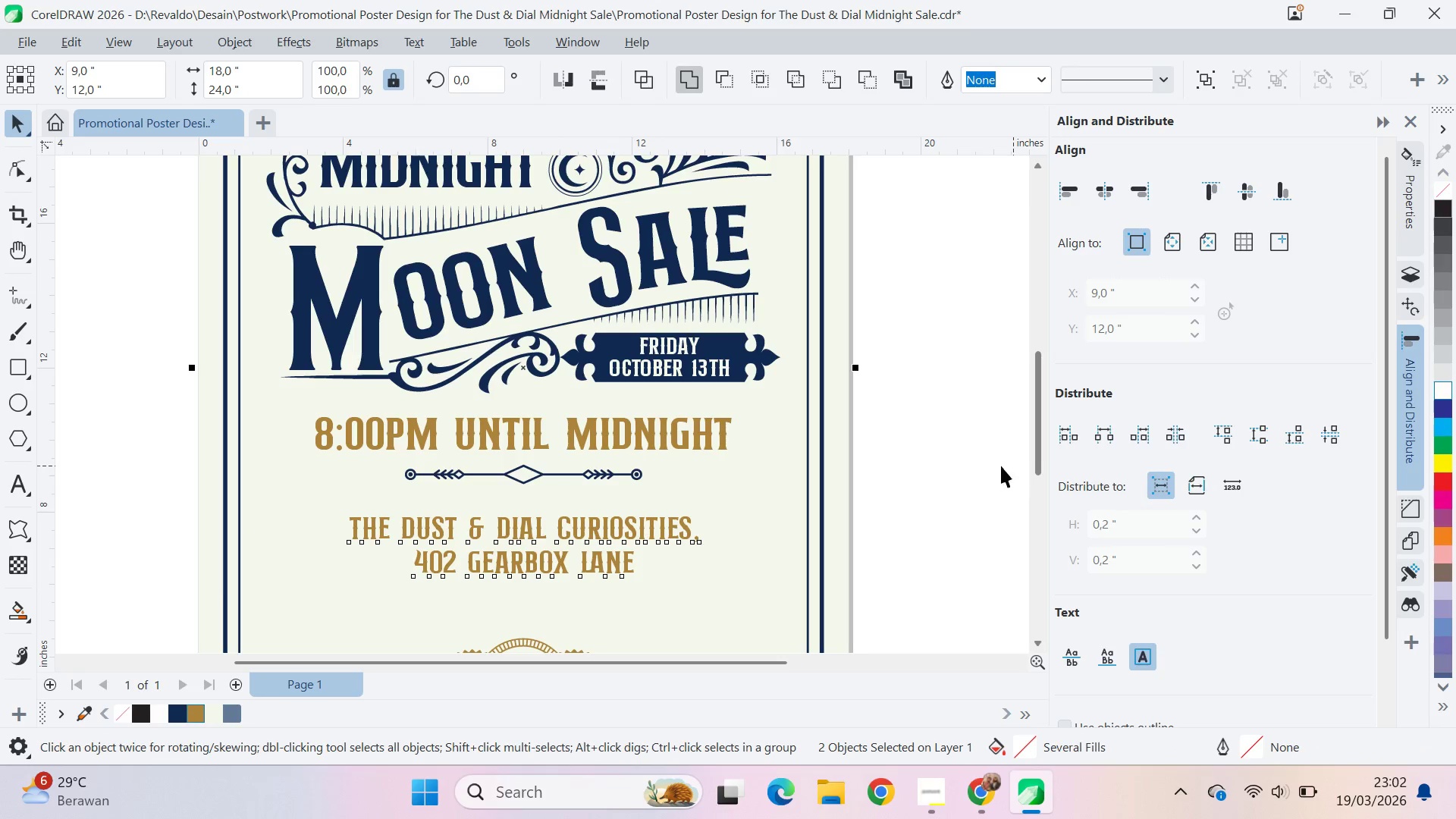 
double_click([937, 486])
 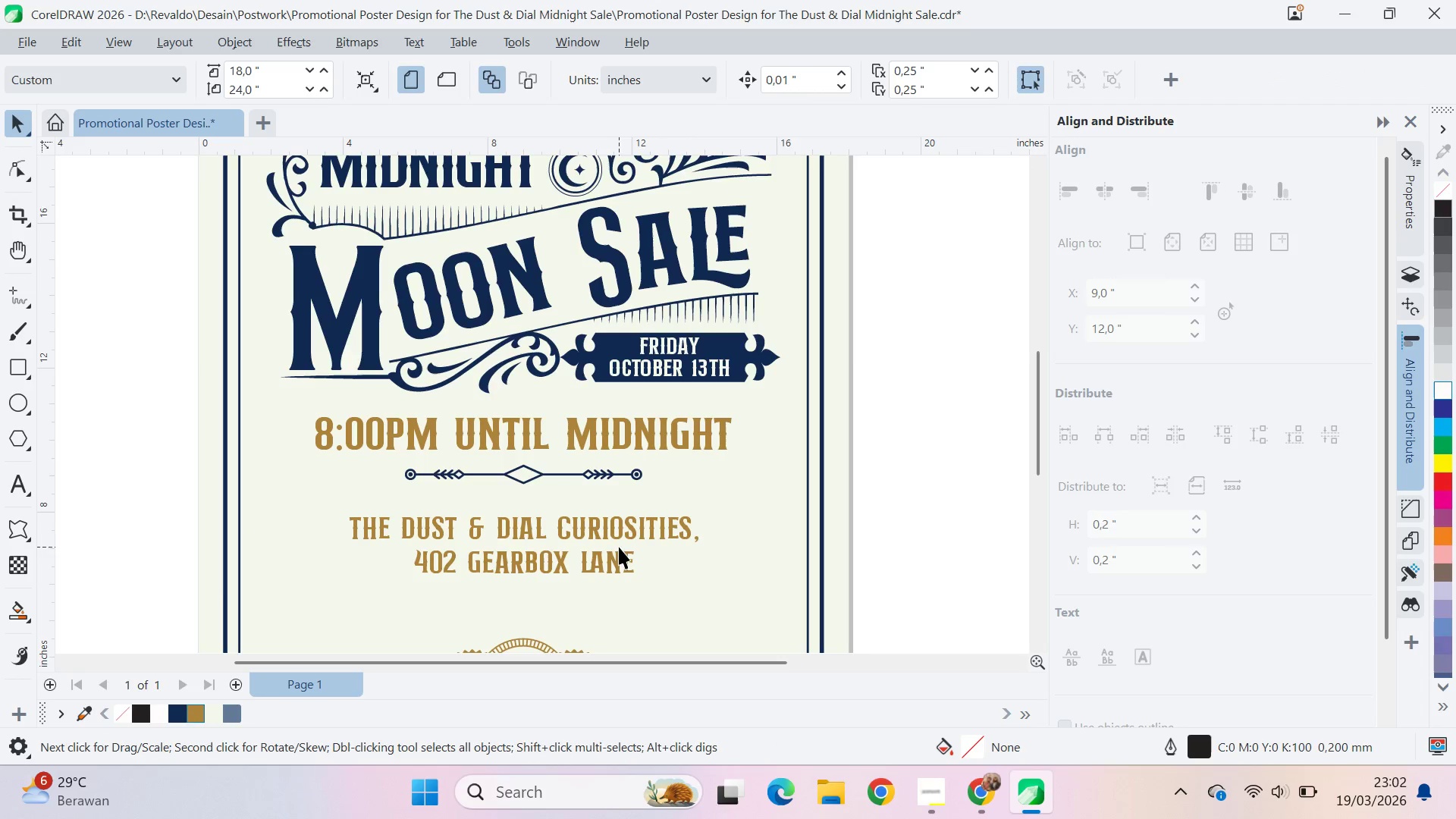 
left_click_drag(start_coordinate=[617, 535], to_coordinate=[619, 517])
 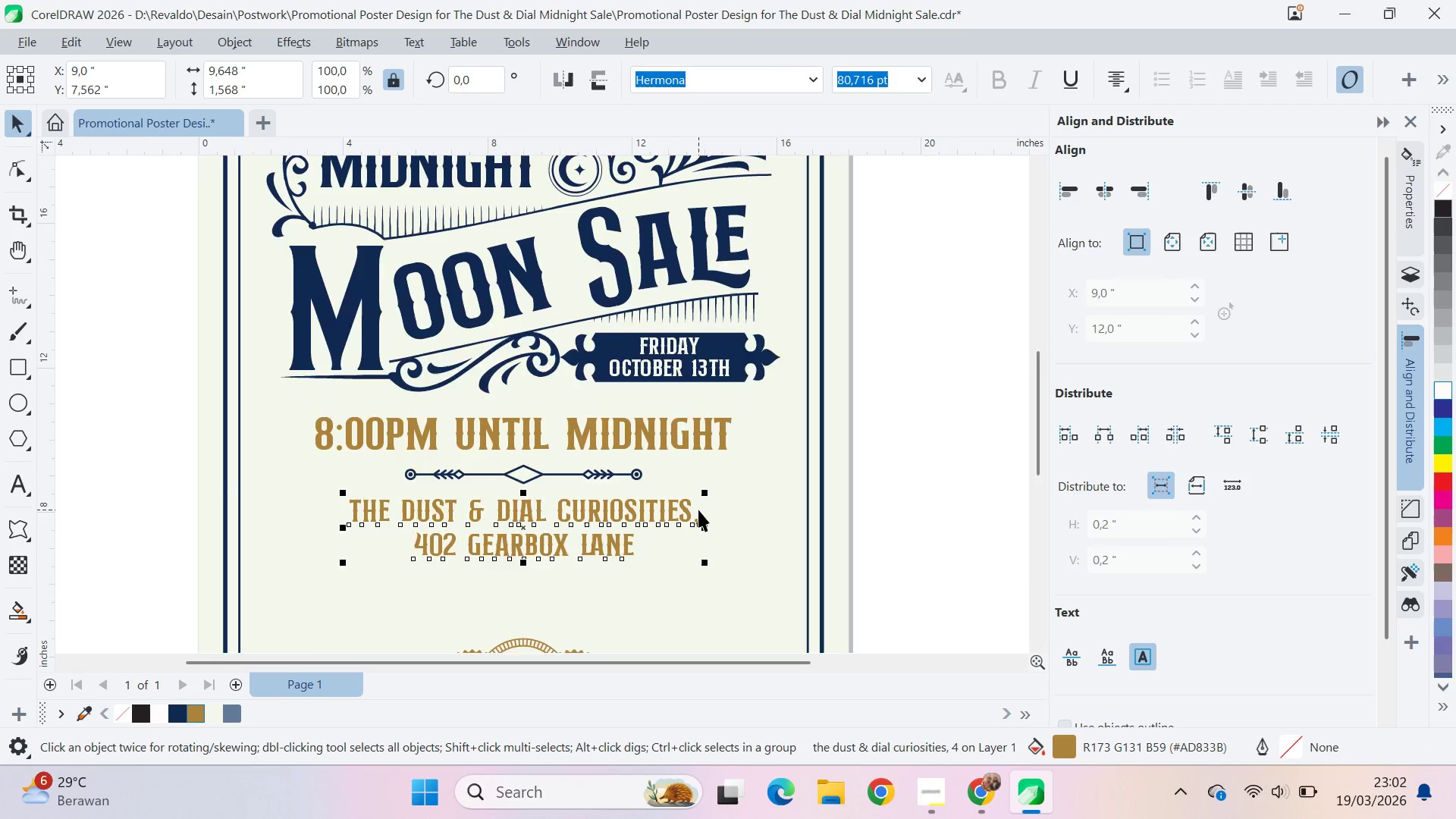 
hold_key(key=ShiftLeft, duration=1.5)
 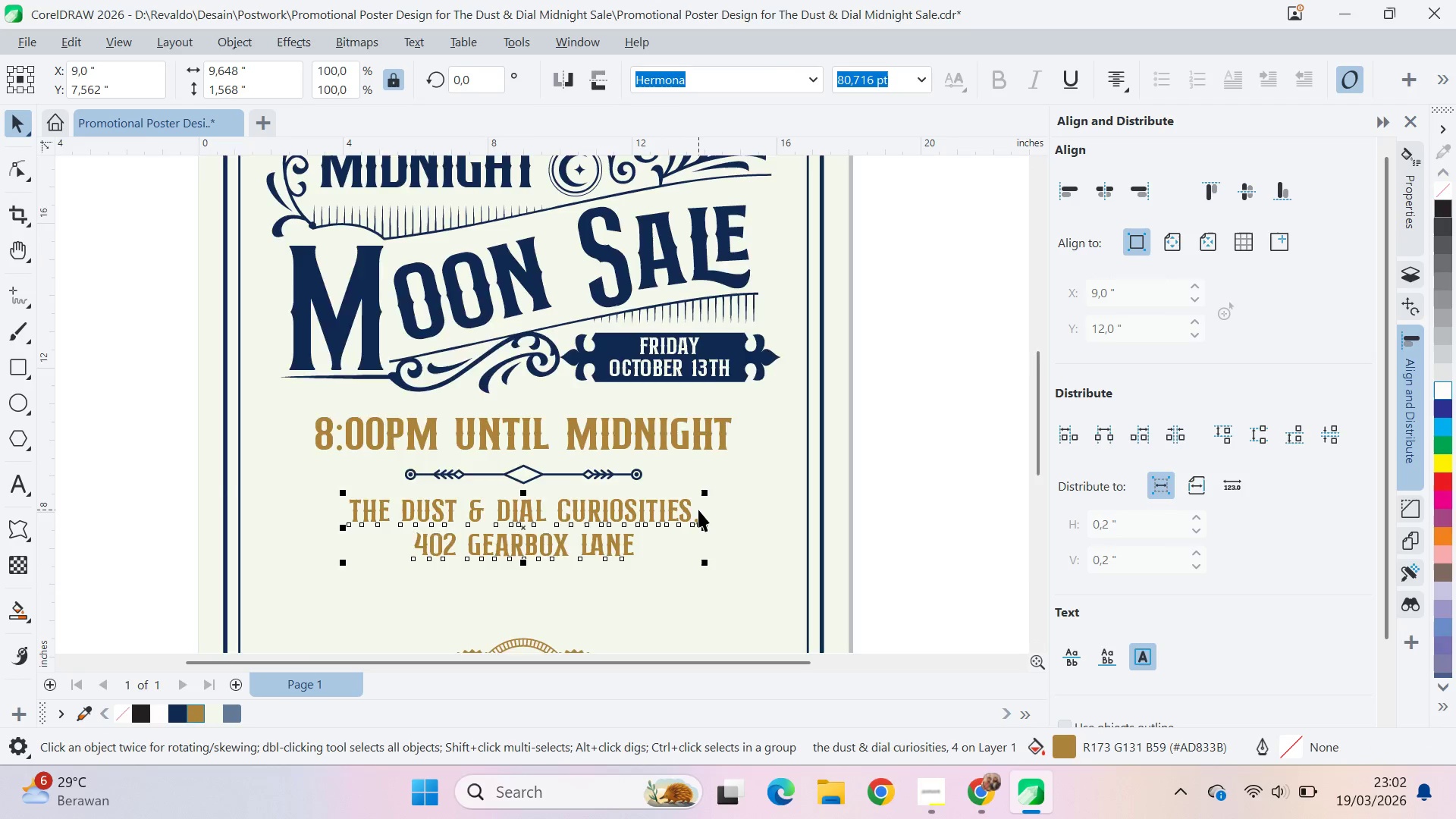 
key(Shift+ShiftLeft)
 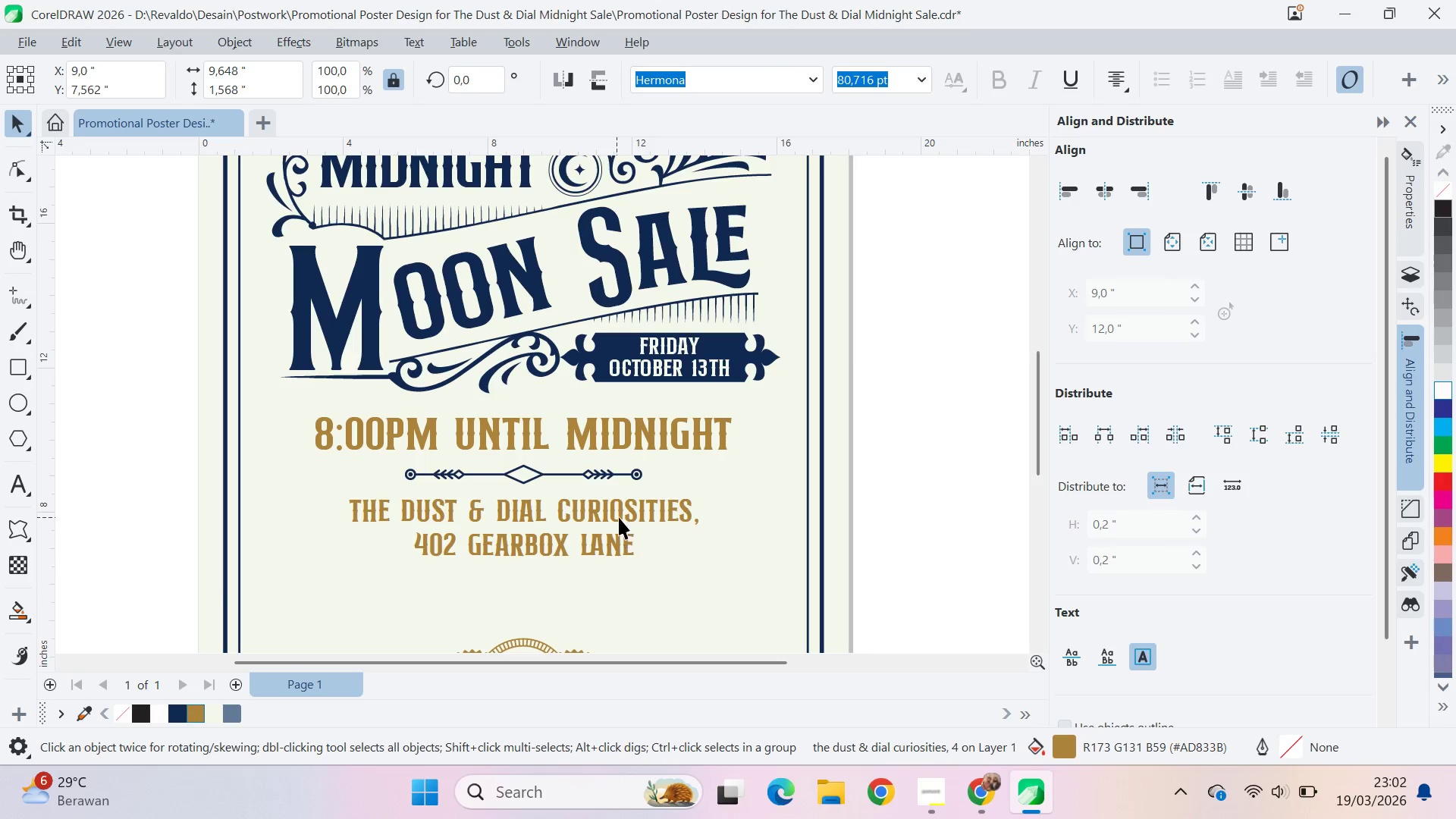 
key(Shift+ShiftLeft)
 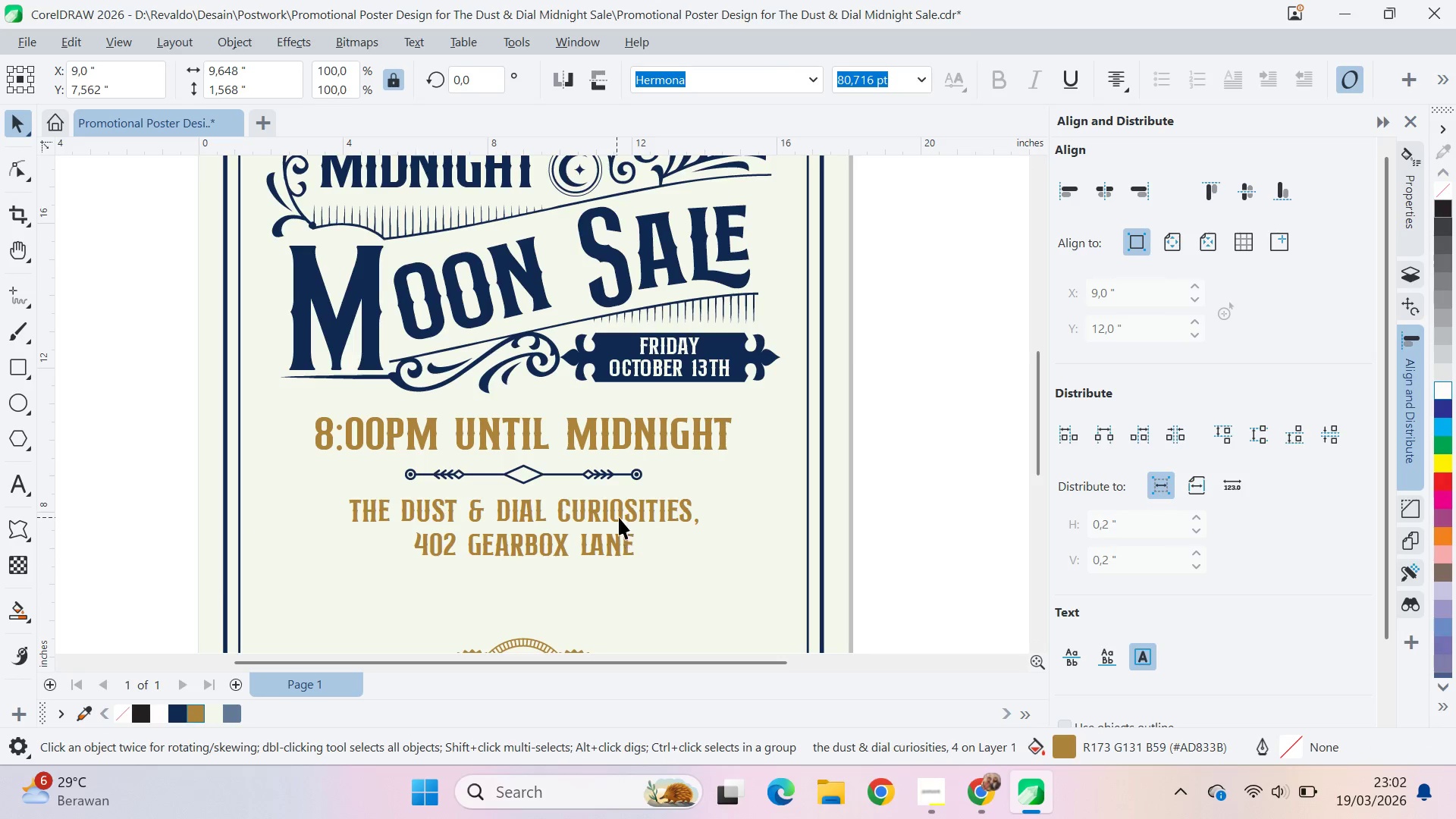 
key(Shift+ShiftLeft)
 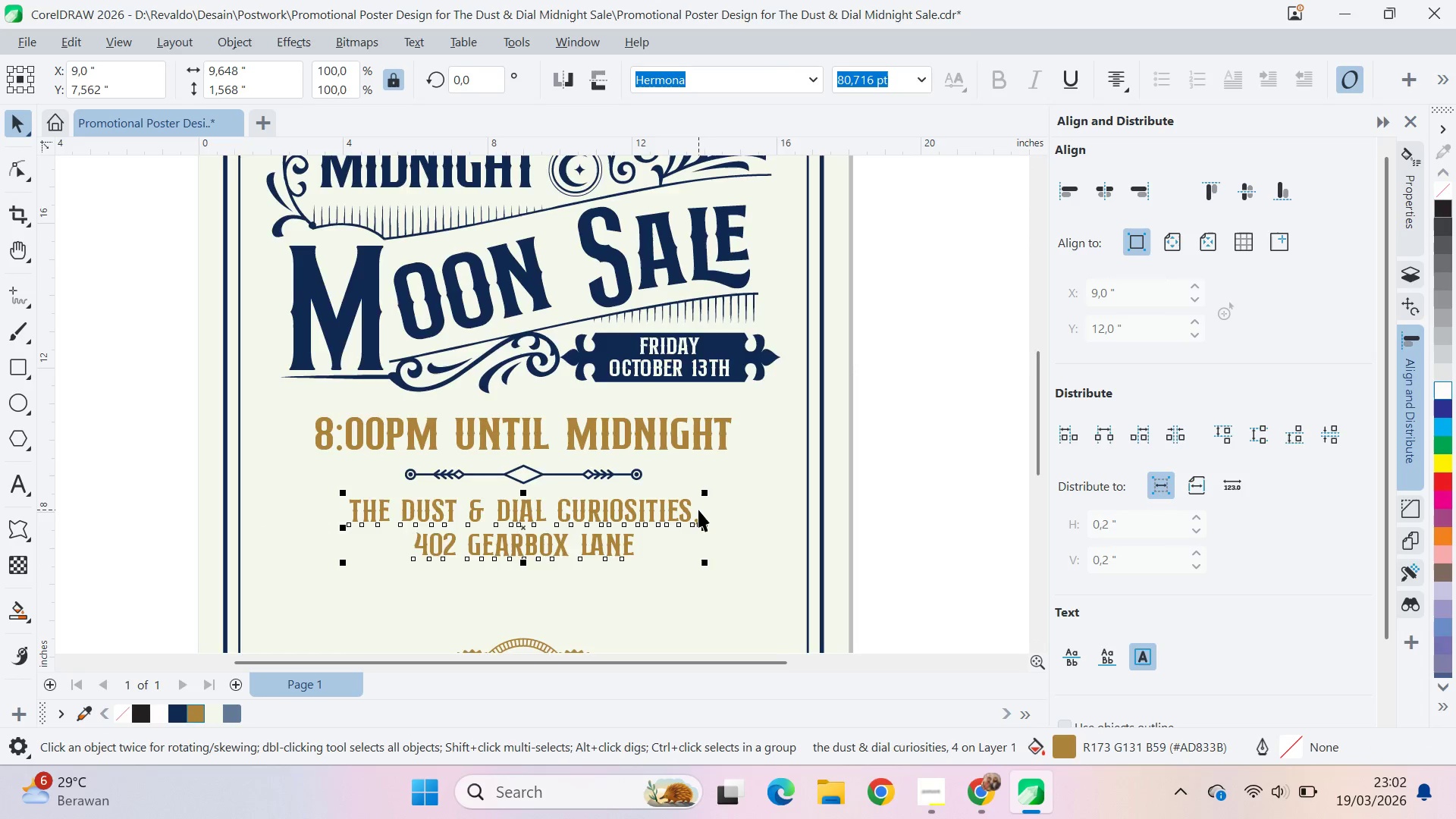 
key(Q)
 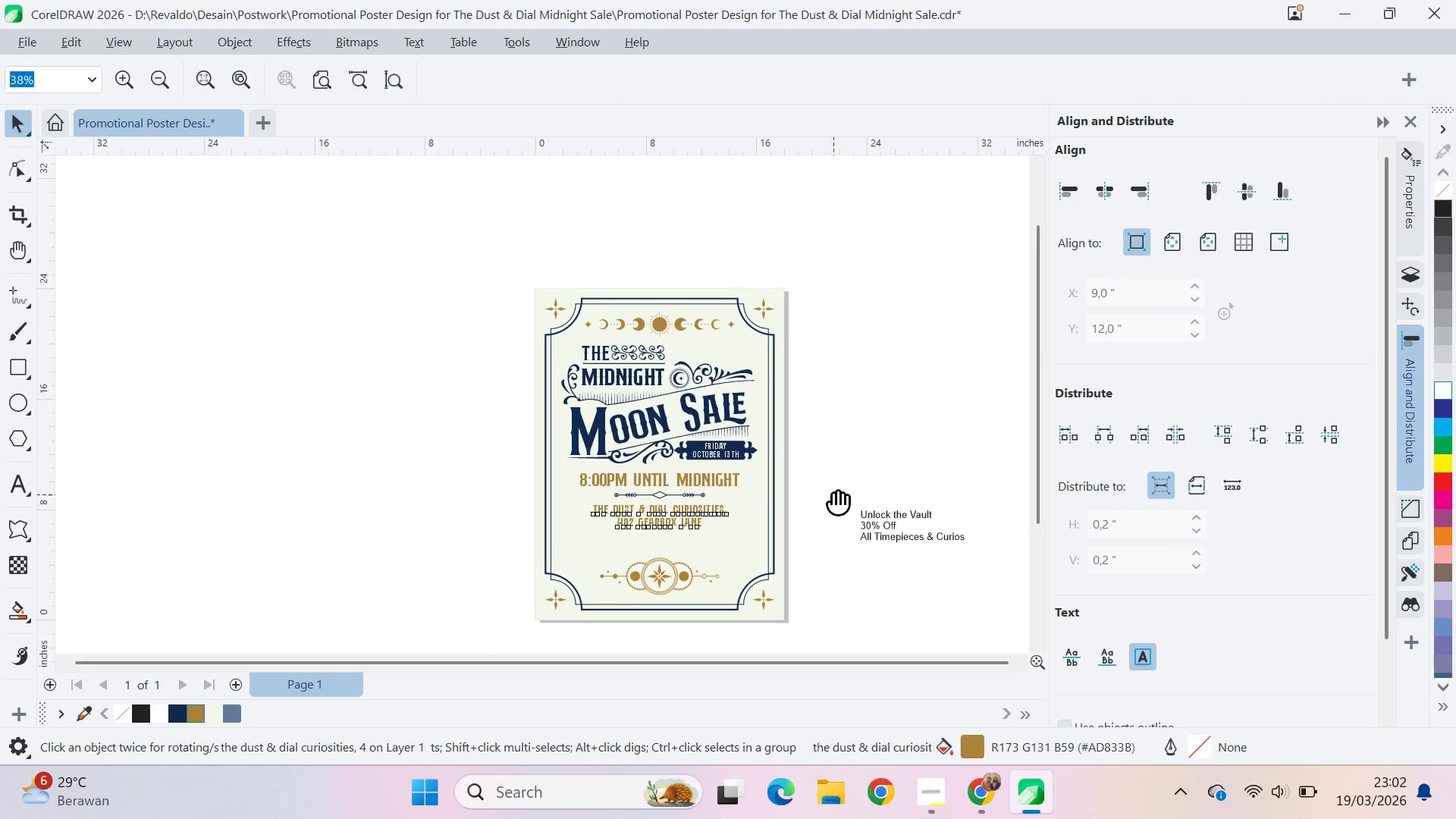 
left_click_drag(start_coordinate=[833, 494], to_coordinate=[765, 395])
 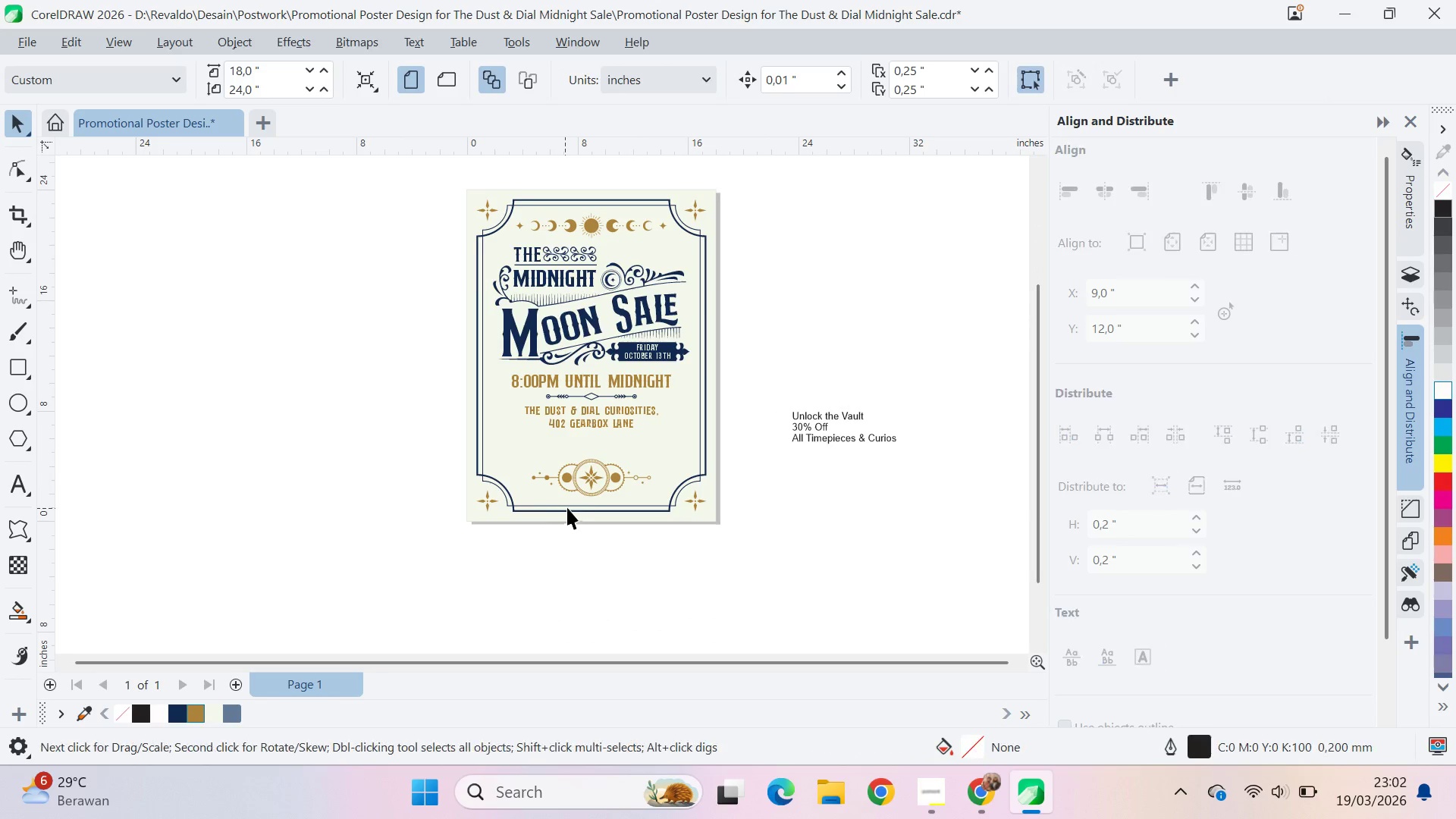 
scroll: coordinate [755, 507], scroll_direction: down, amount: 7.0
 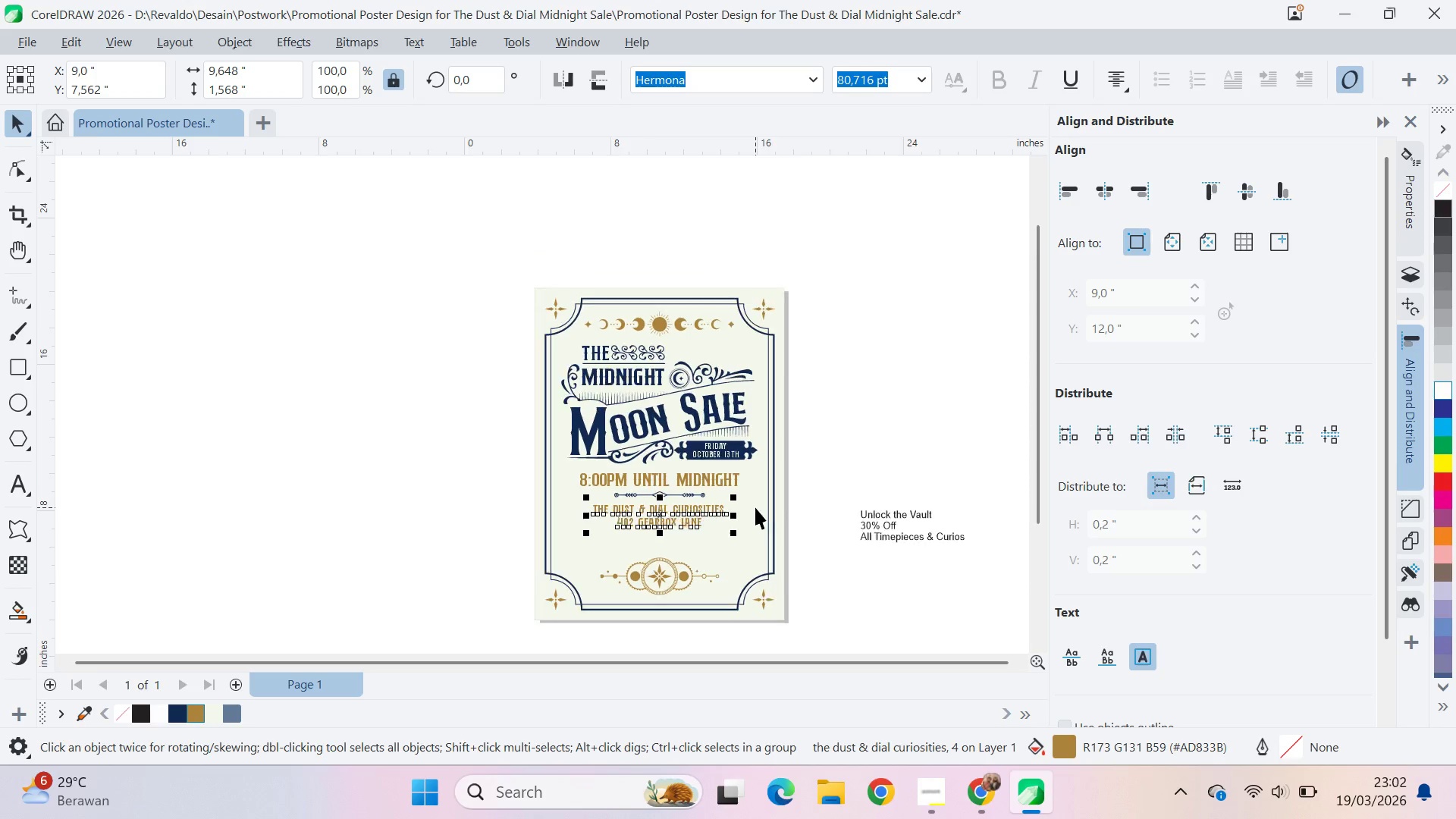 
key(V)
 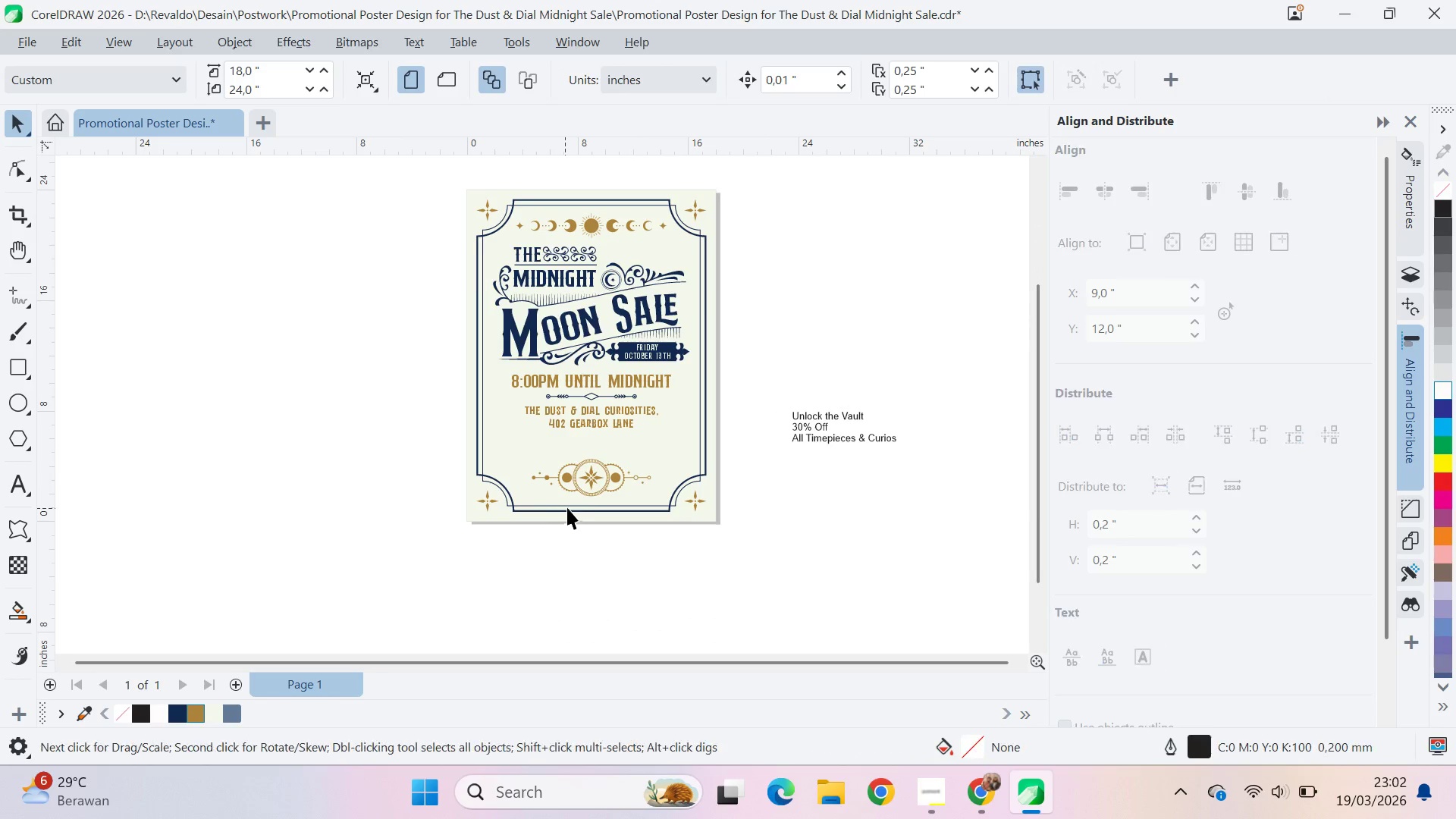 
left_click([589, 489])
 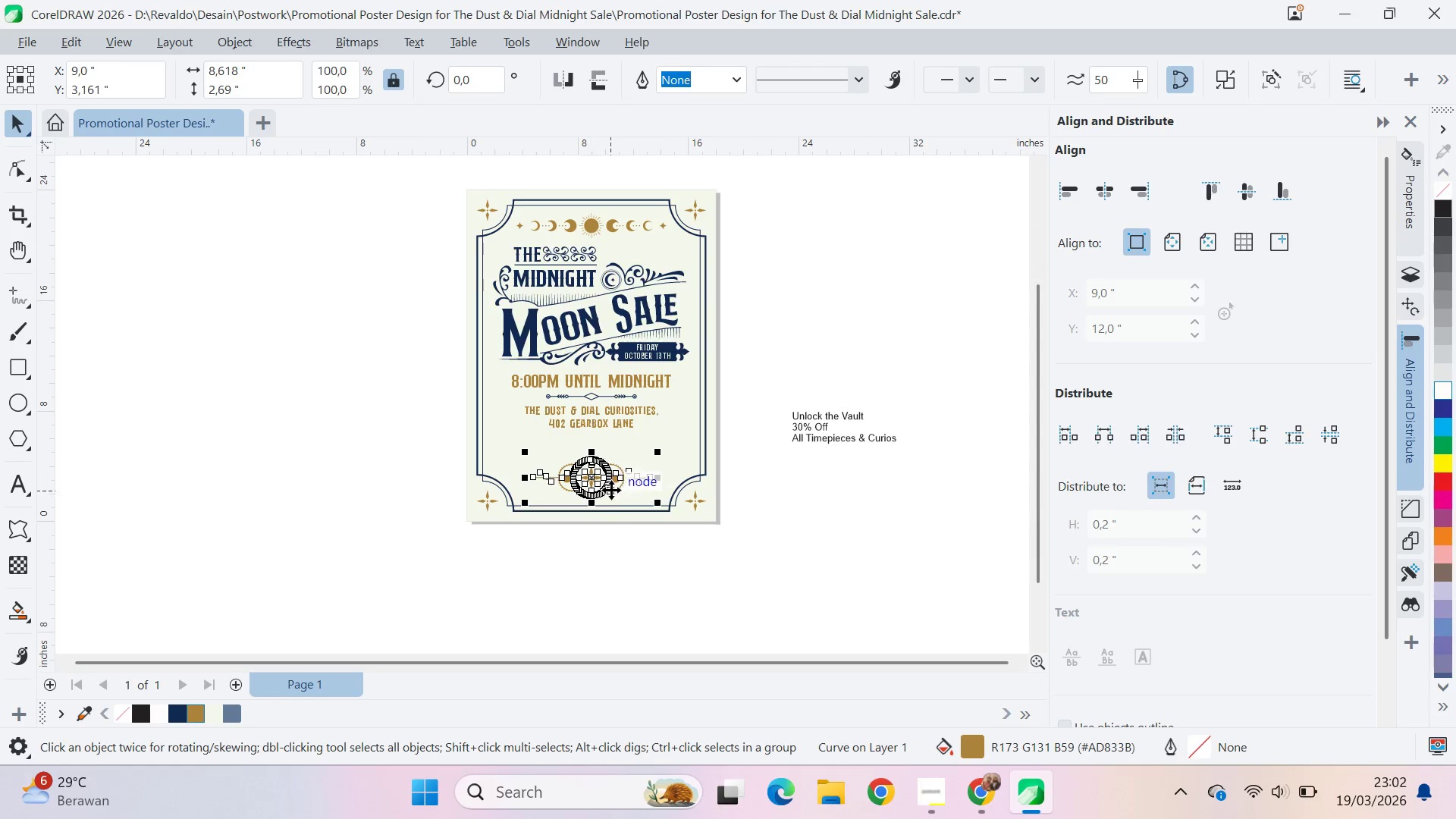 
hold_key(key=ShiftLeft, duration=1.92)
 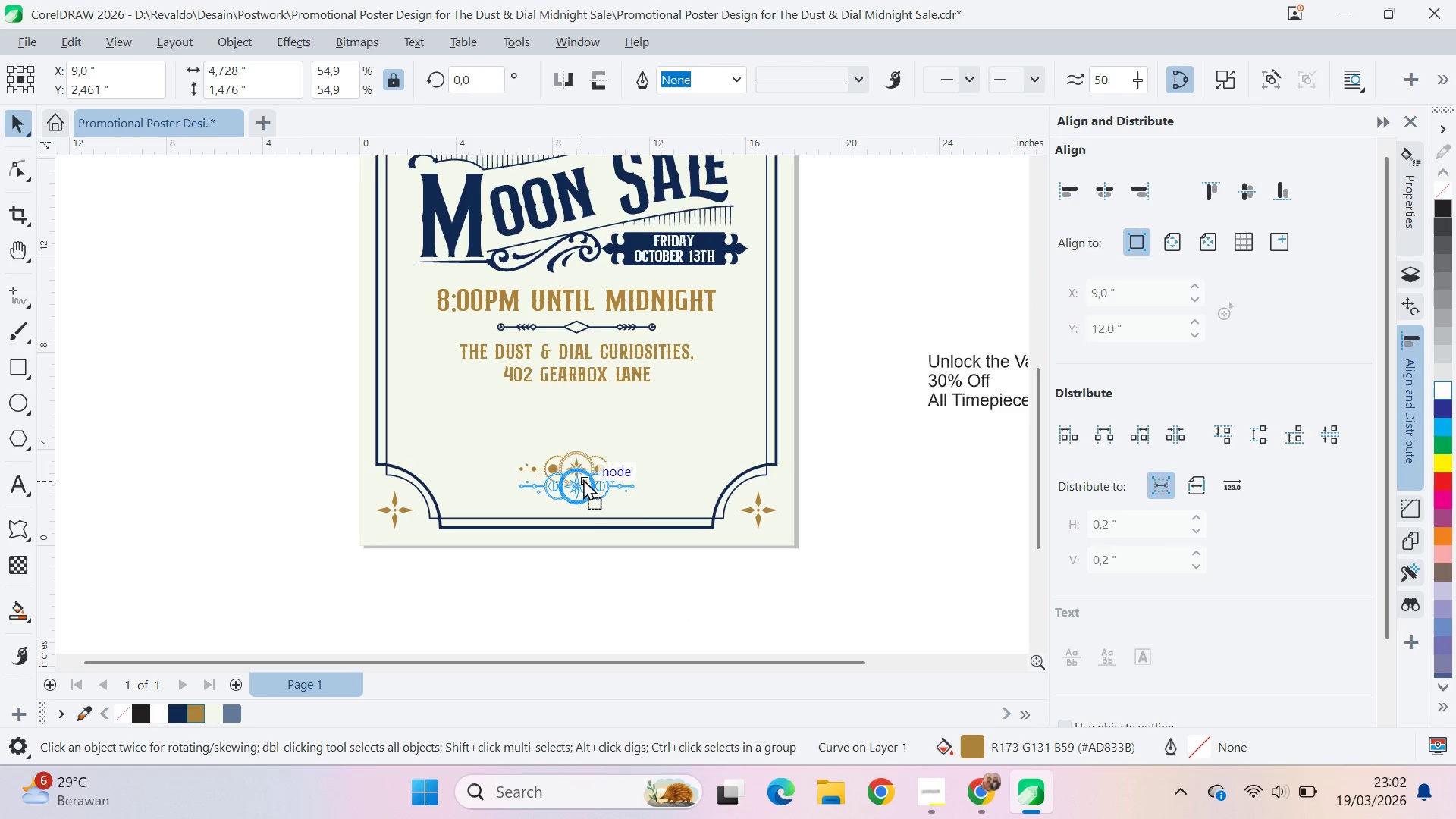 
scroll: coordinate [611, 489], scroll_direction: up, amount: 4.0
 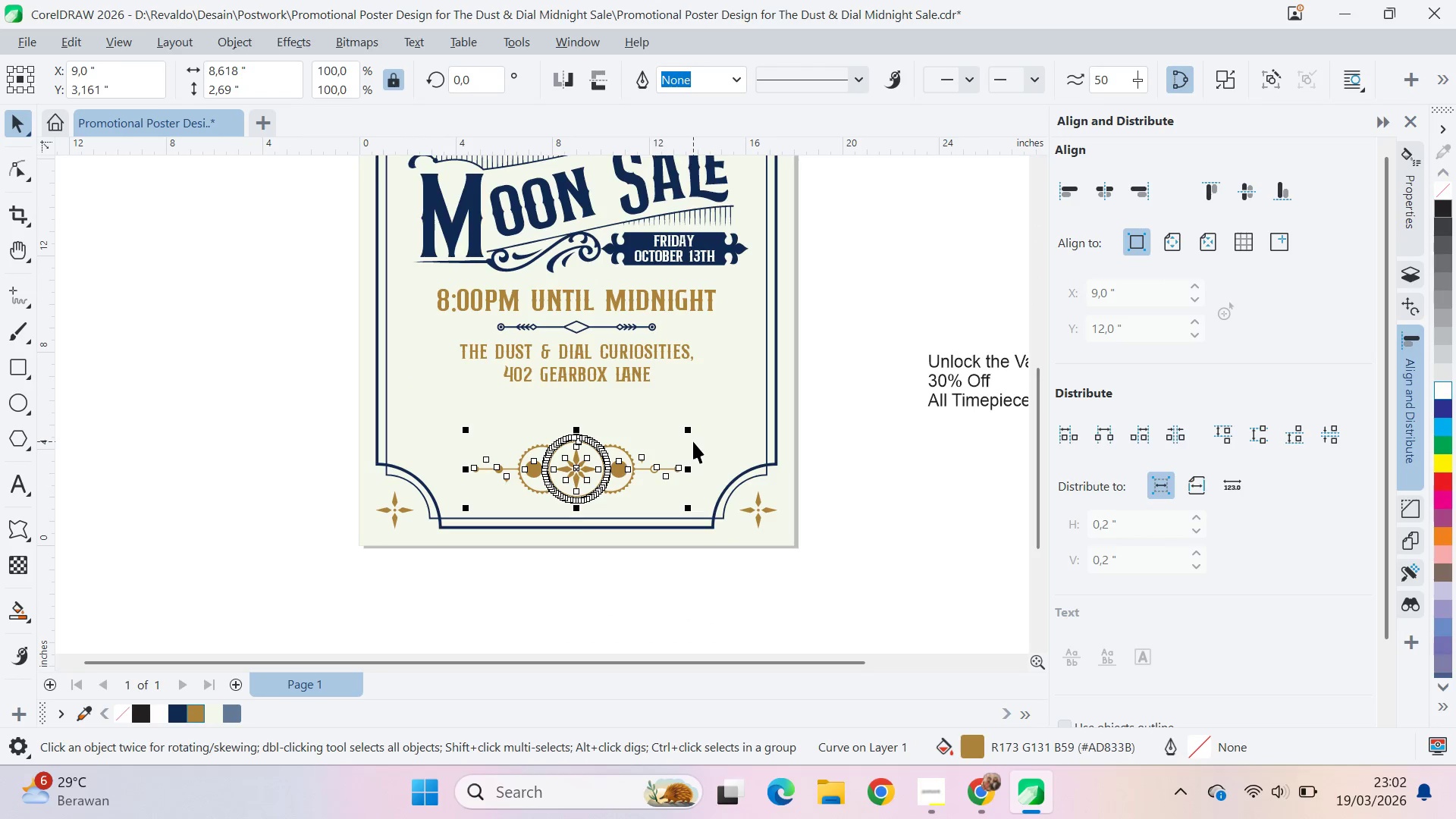 
left_click_drag(start_coordinate=[694, 428], to_coordinate=[745, 442])
 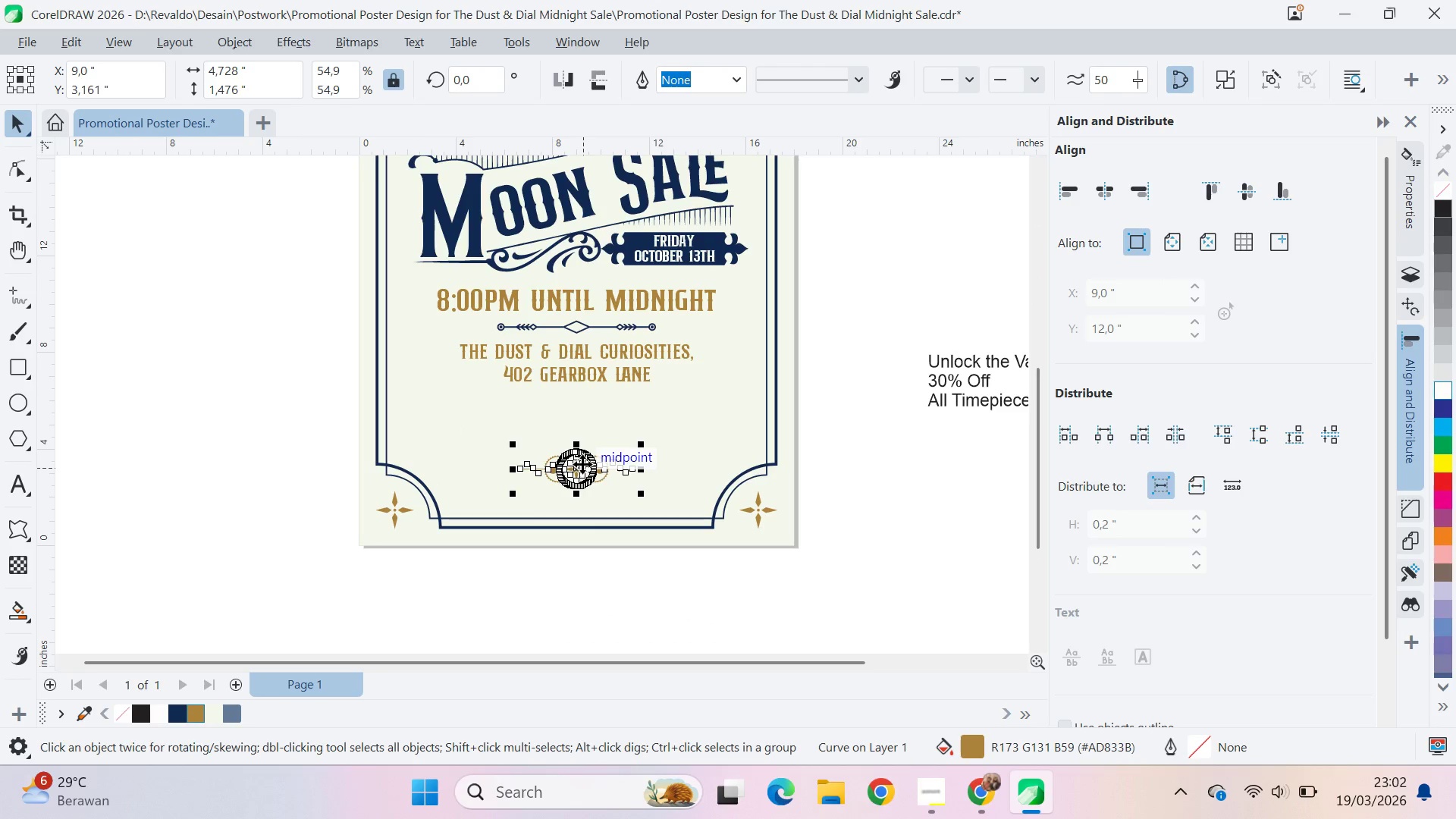 
left_click_drag(start_coordinate=[583, 466], to_coordinate=[583, 479])
 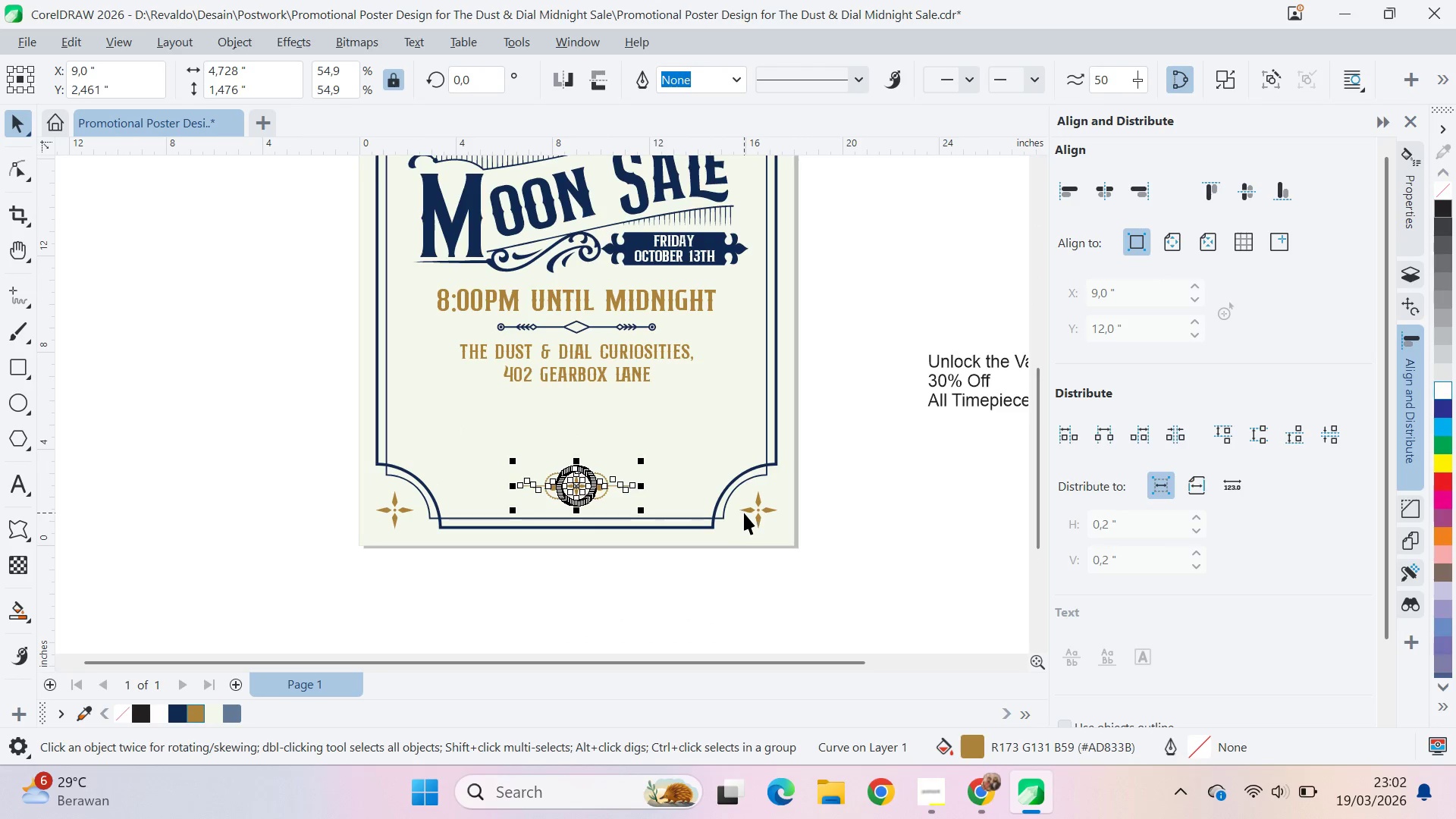 
hold_key(key=ShiftLeft, duration=0.84)
 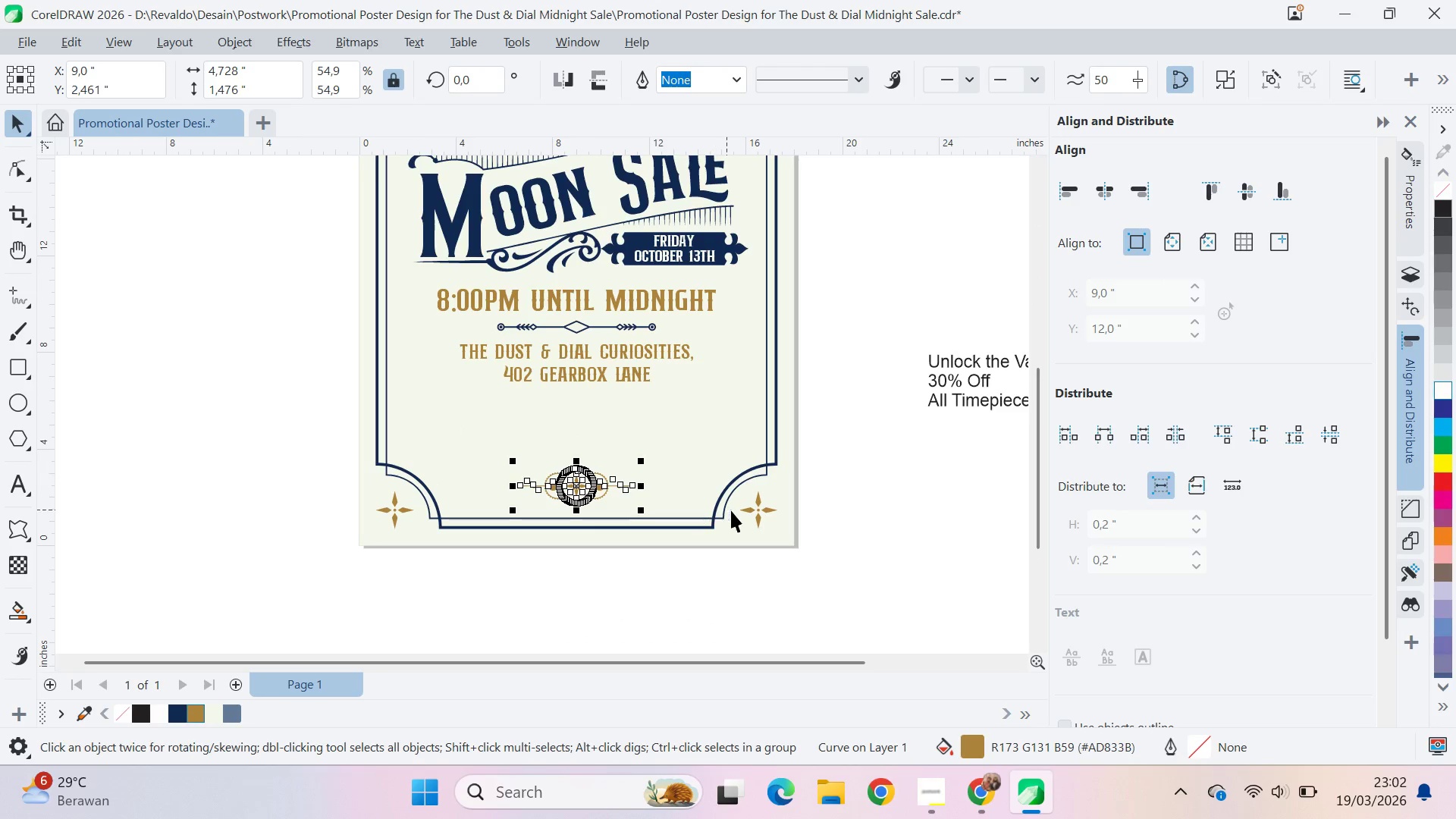 
hold_key(key=ShiftLeft, duration=0.45)
 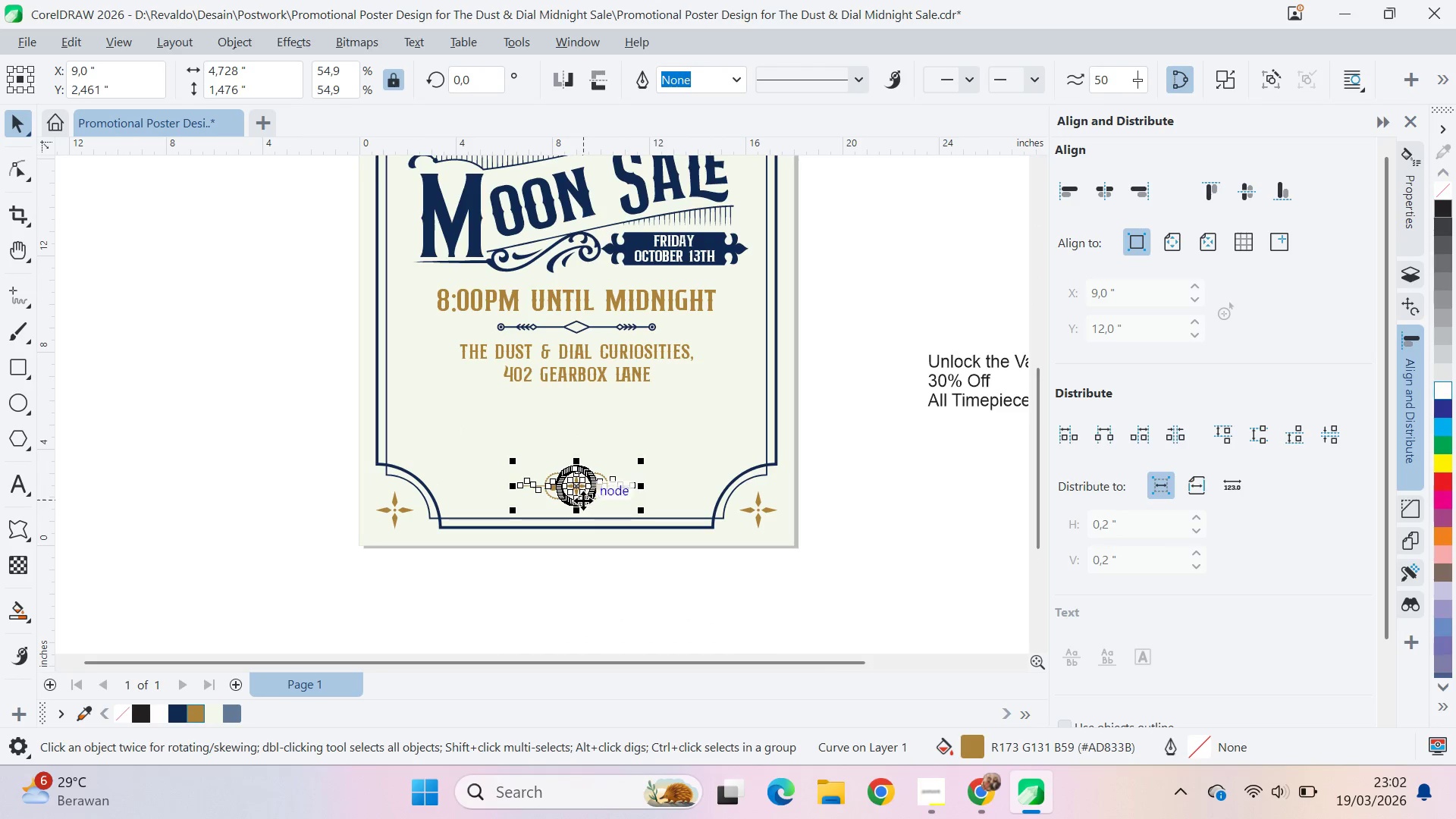 
left_click_drag(start_coordinate=[583, 500], to_coordinate=[582, 507])
 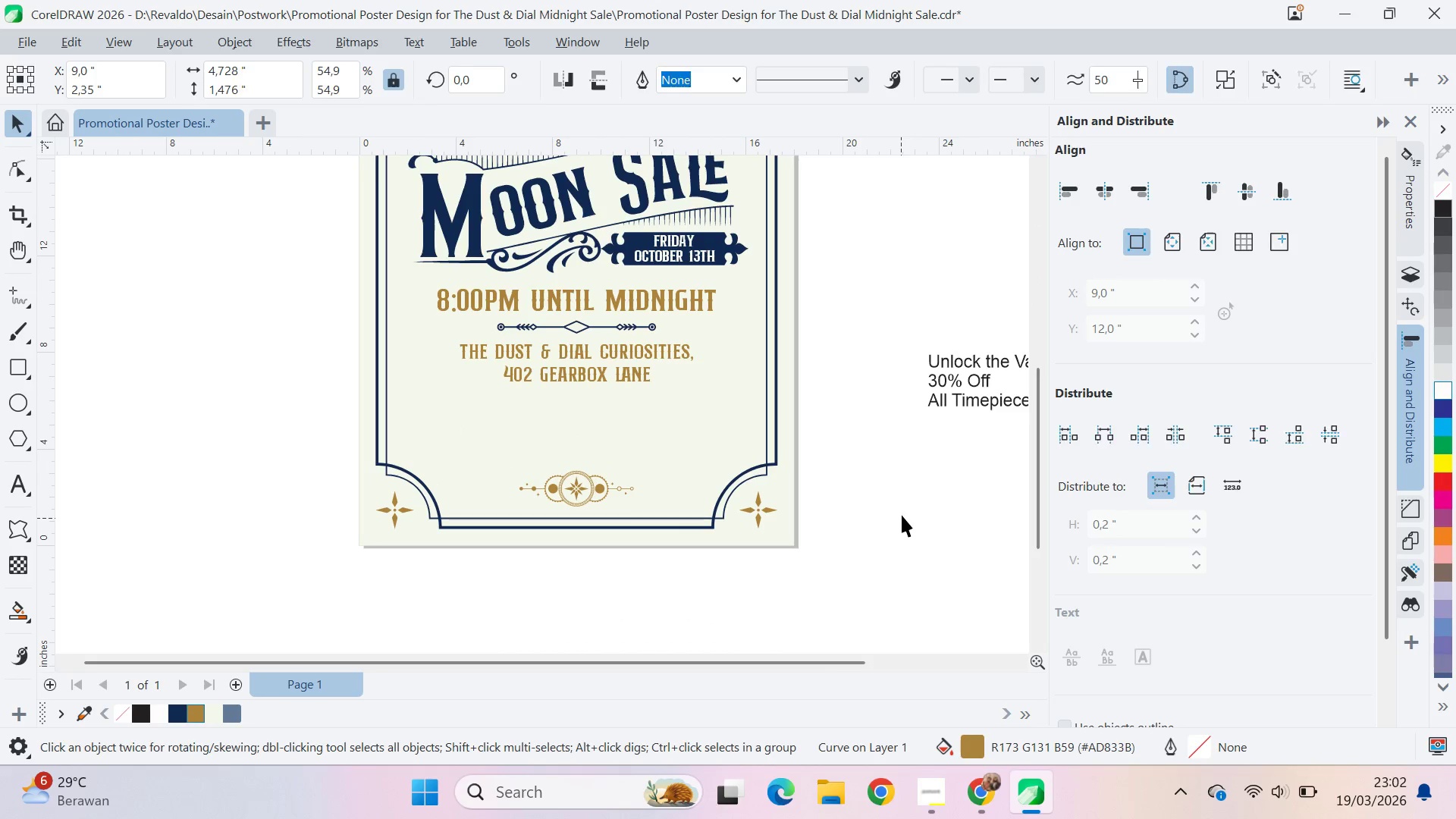 
hold_key(key=ShiftLeft, duration=1.09)
 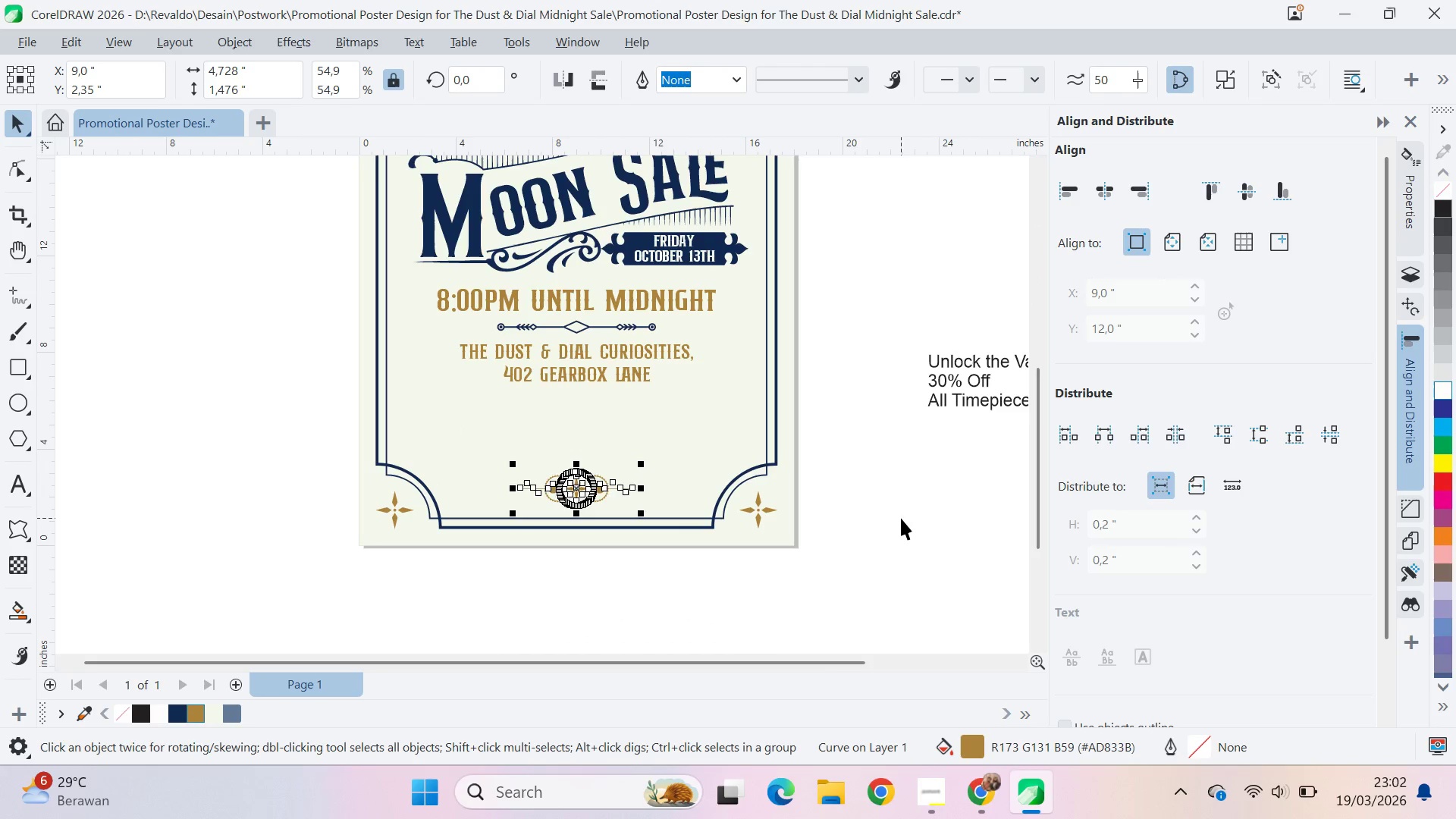 
left_click([901, 518])
 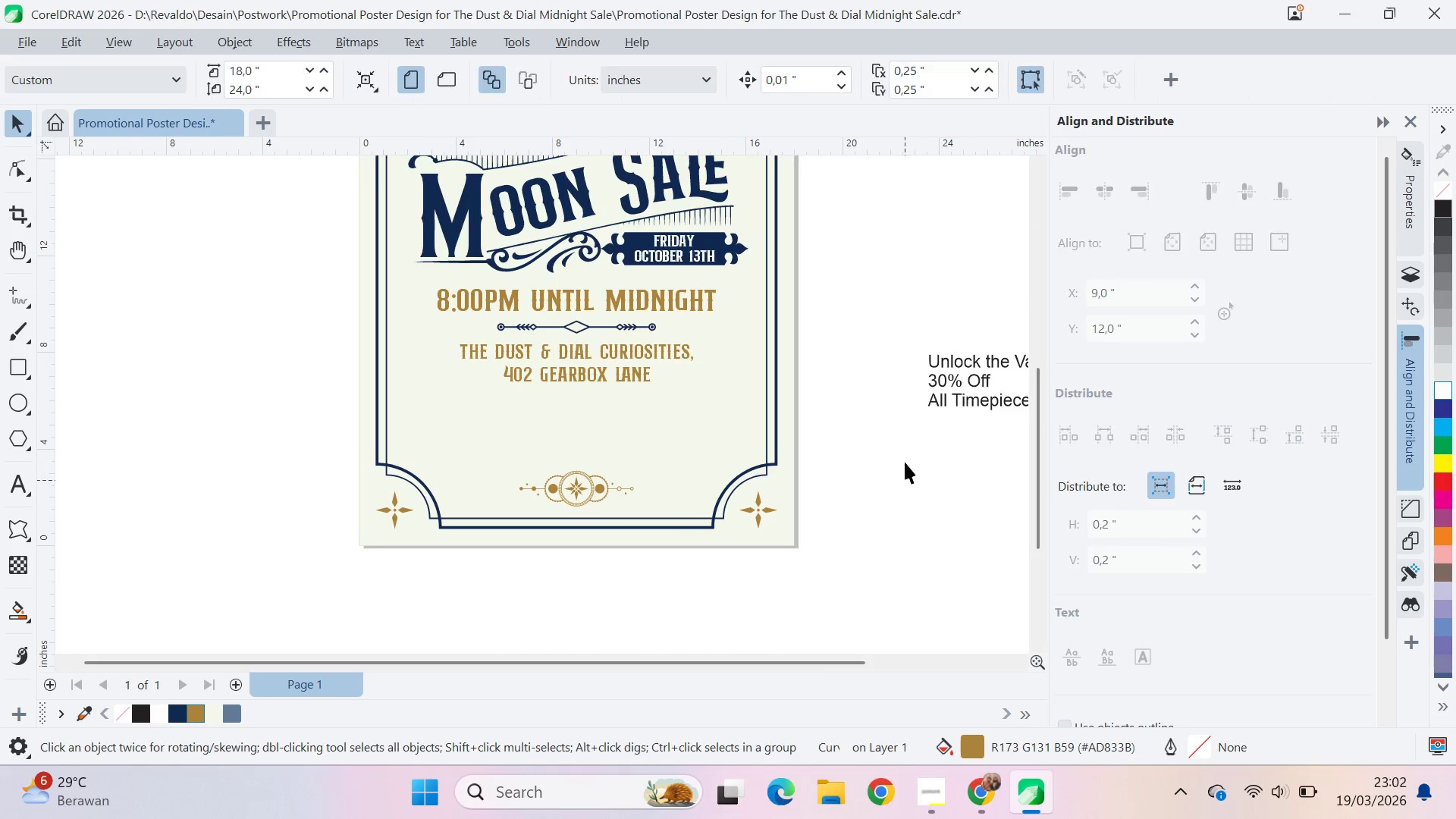 
type(qv)
 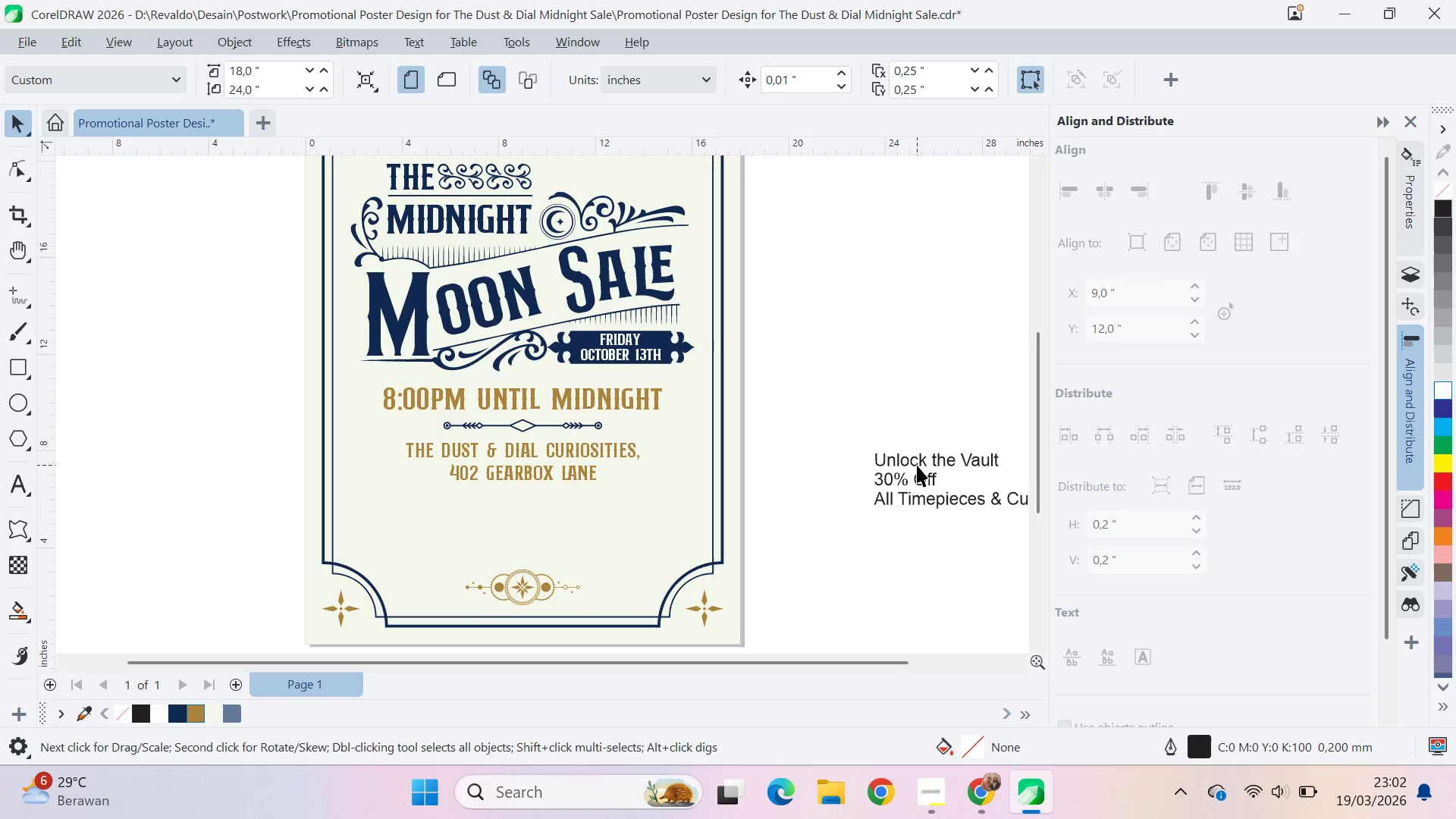 
left_click_drag(start_coordinate=[886, 422], to_coordinate=[833, 520])
 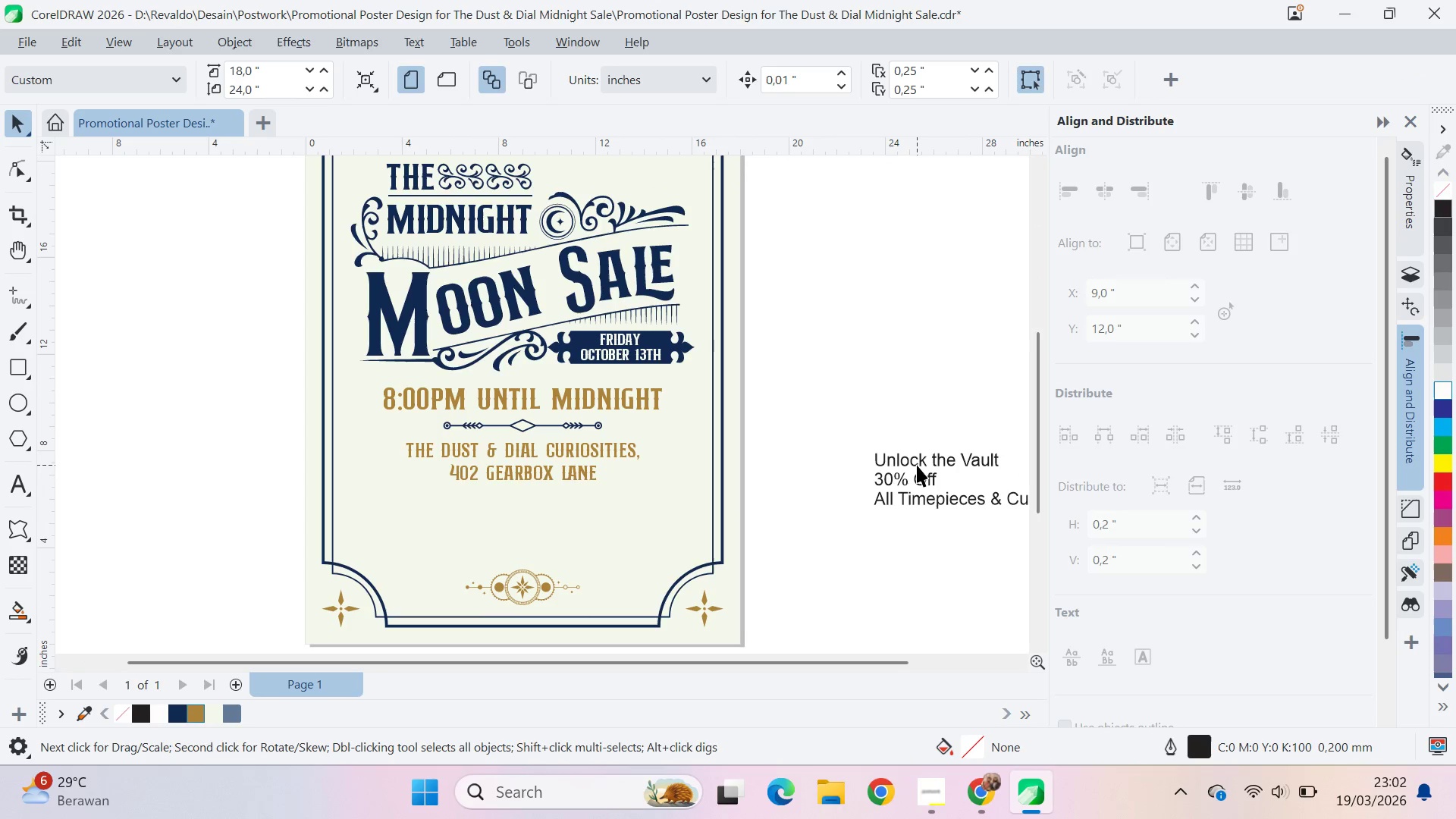 
left_click_drag(start_coordinate=[919, 456], to_coordinate=[886, 436])
 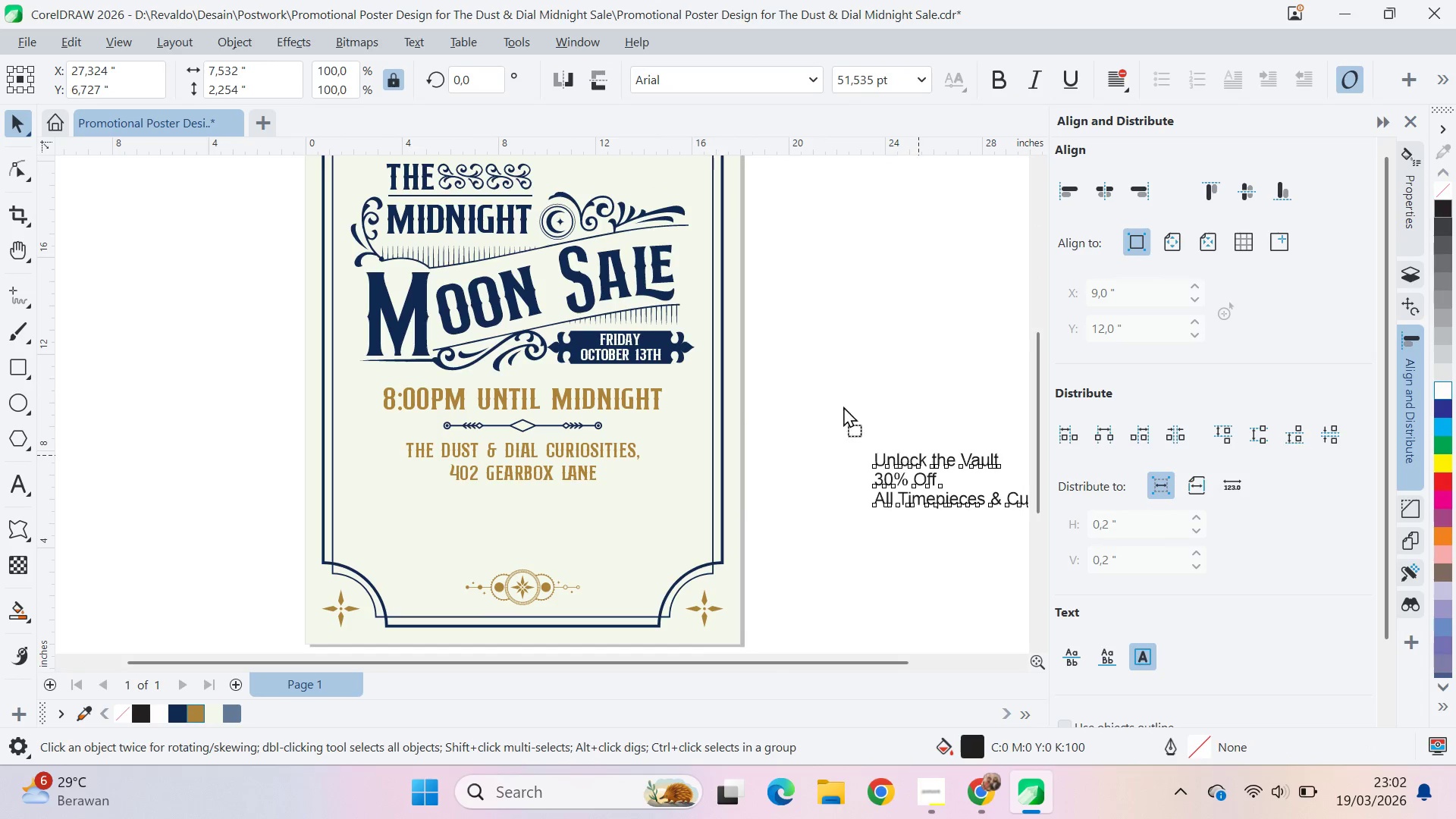 
left_click_drag(start_coordinate=[857, 415], to_coordinate=[834, 399])
 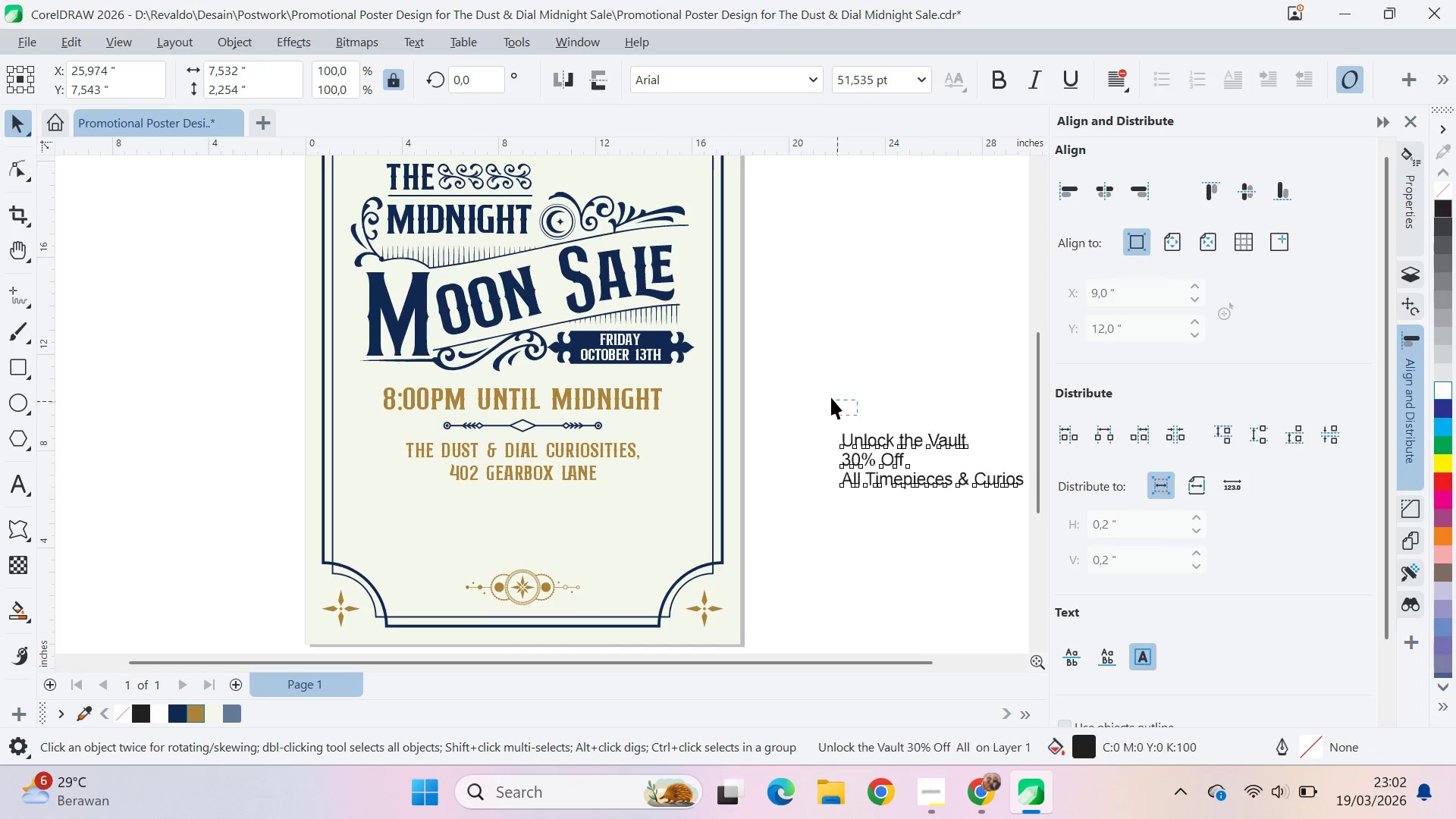 
key(Alt+AltLeft)
 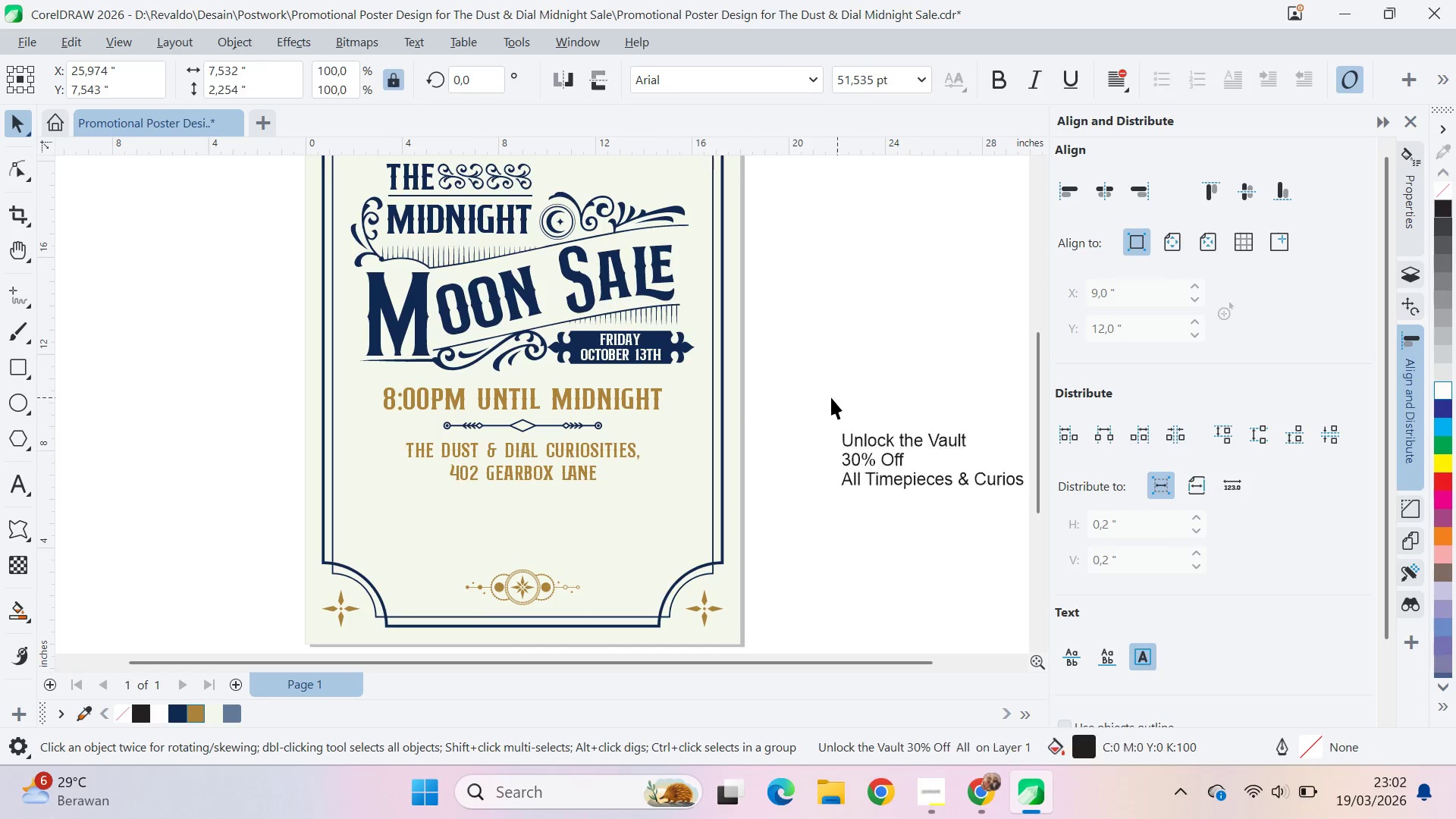 
key(Alt+Tab)
 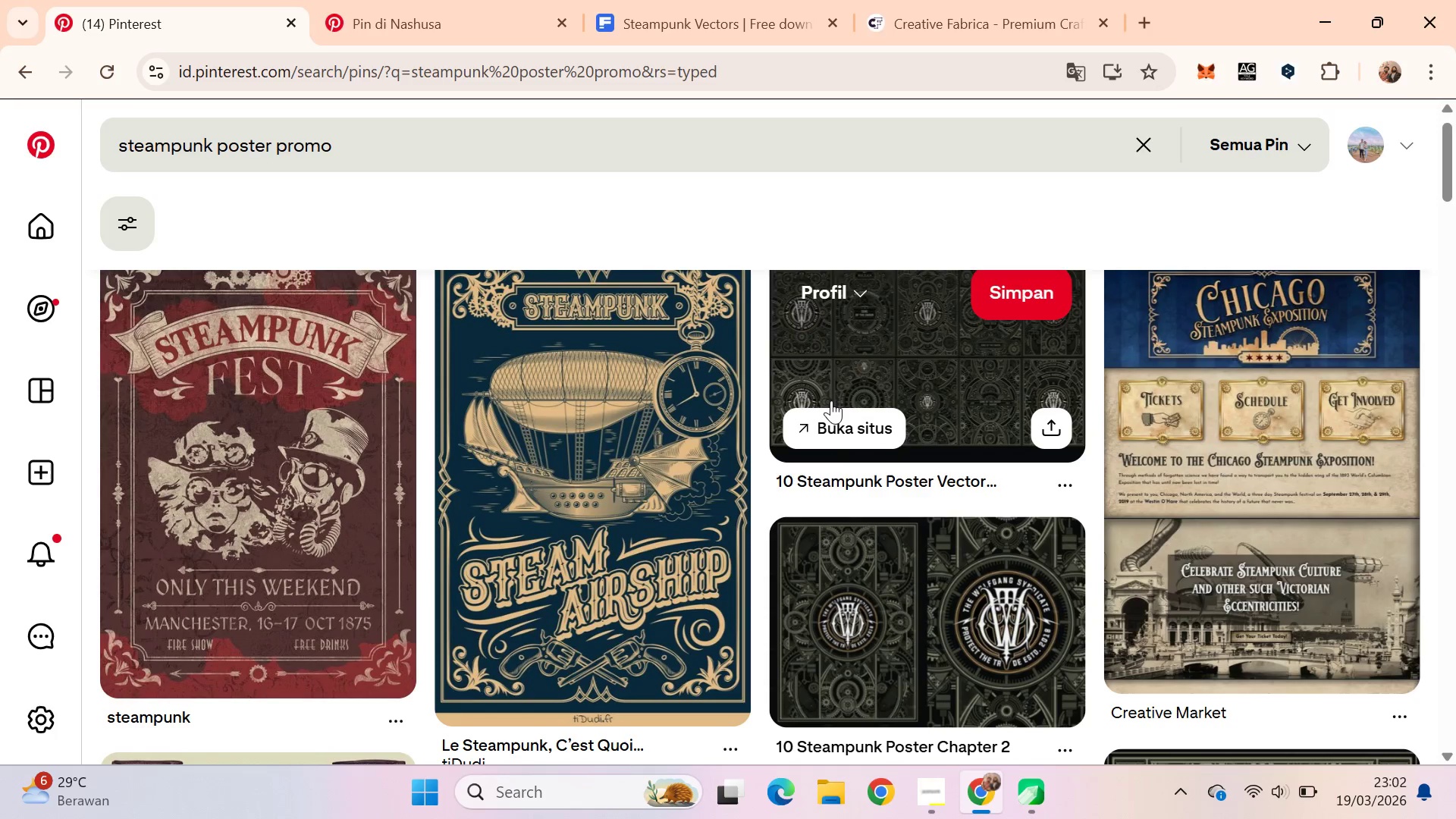 
key(Alt+Tab)
 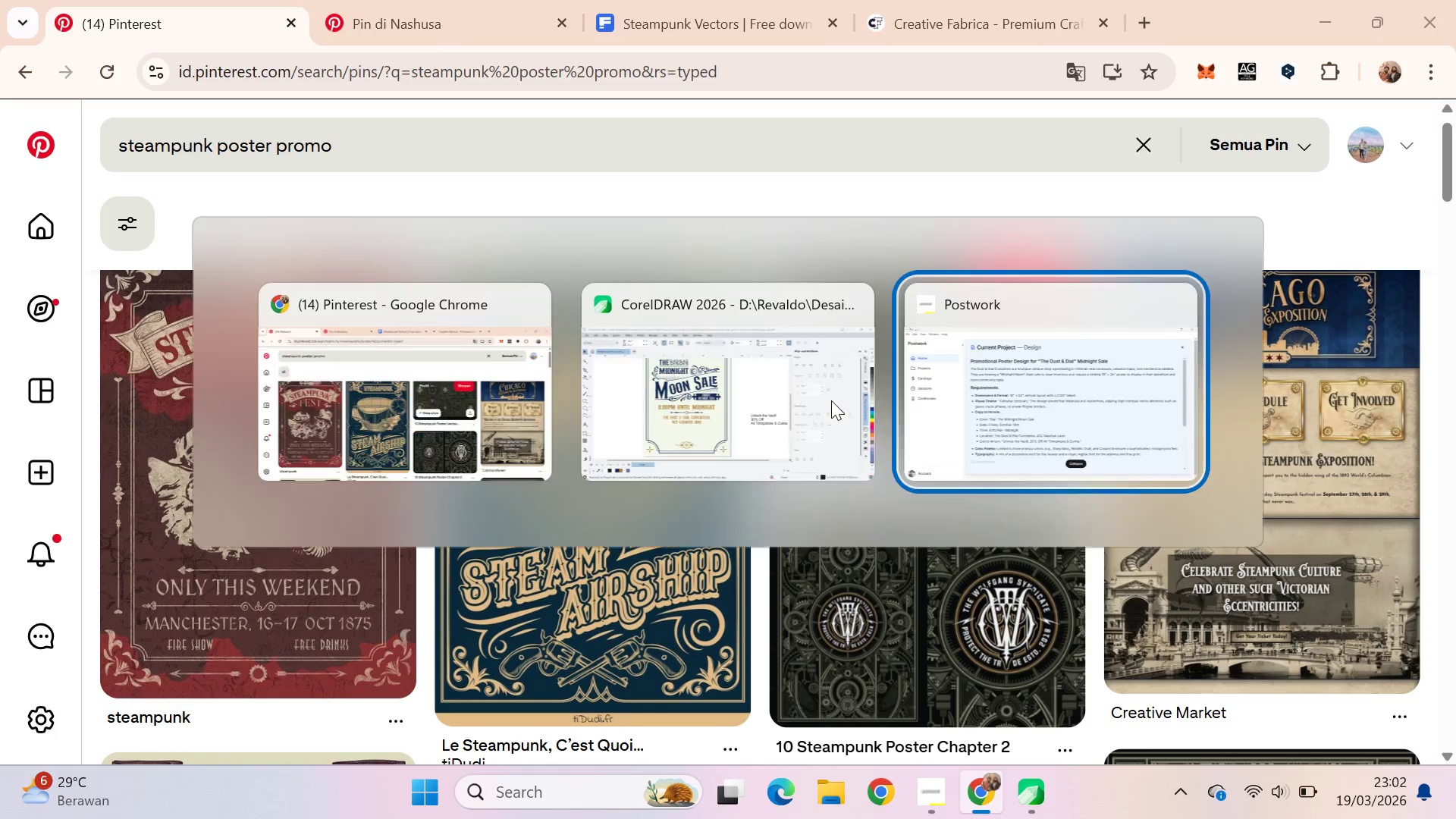 
key(Alt+Tab)